 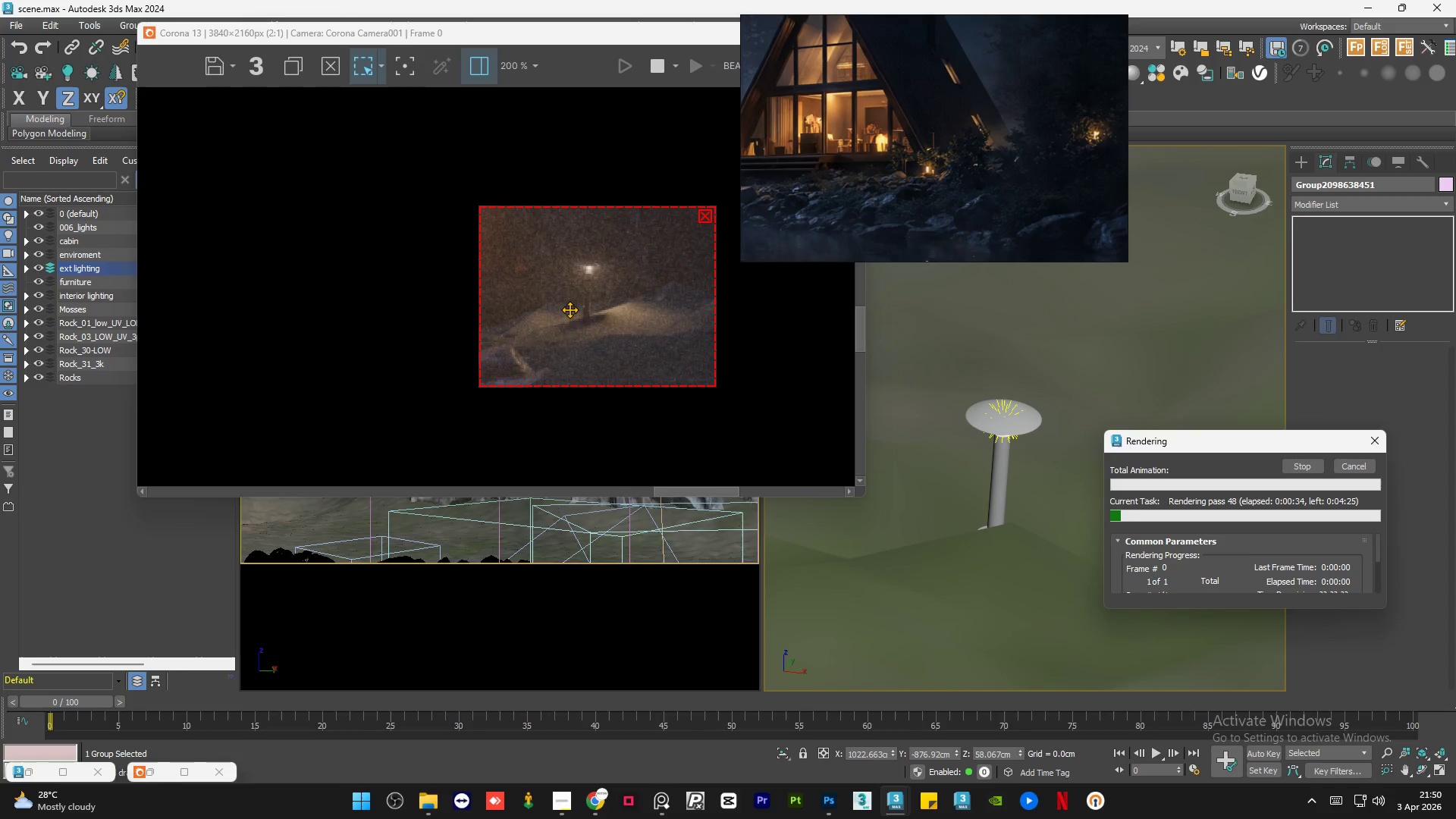 
scroll: coordinate [508, 379], scroll_direction: up, amount: 1.0
 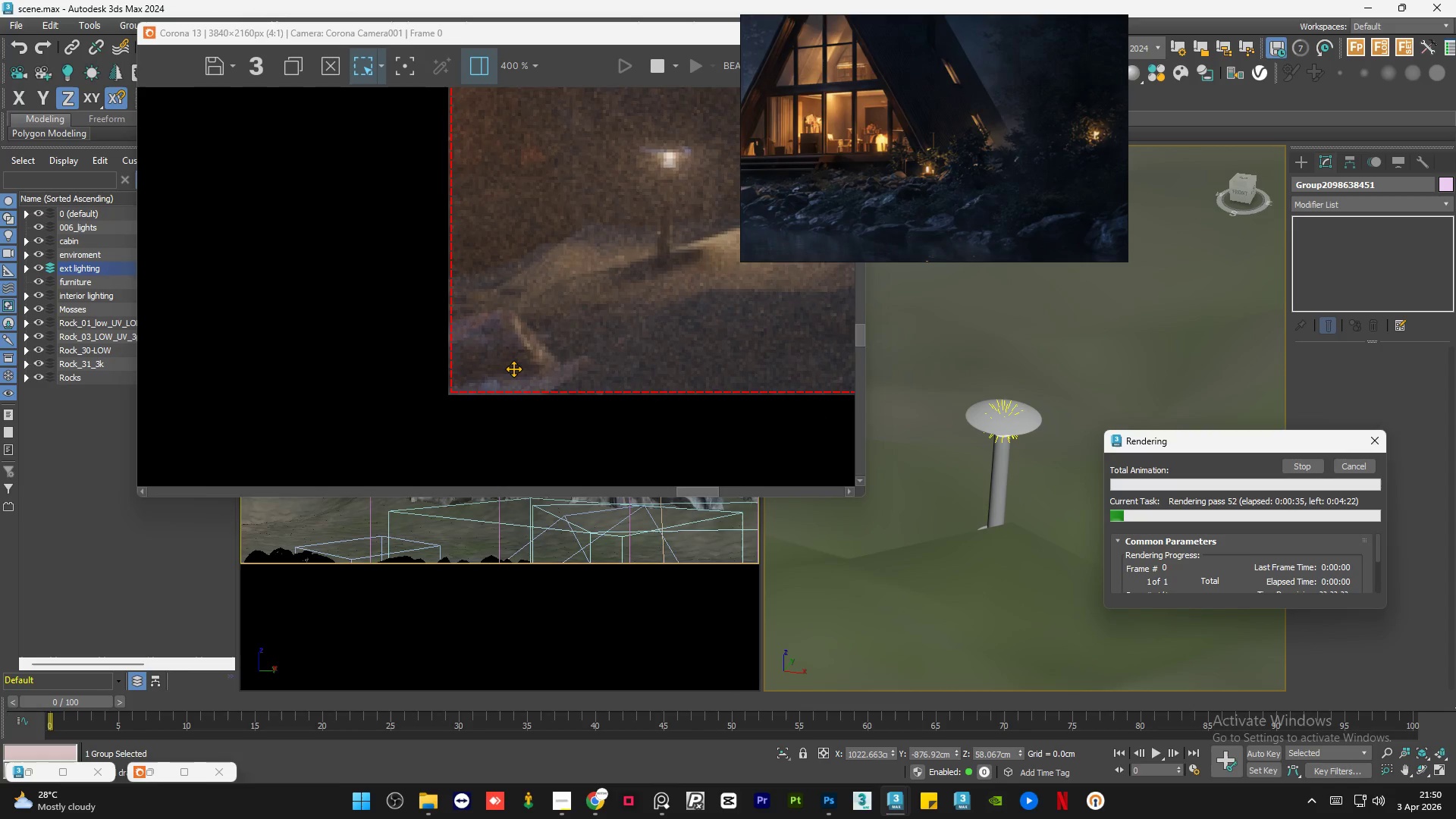 
scroll: coordinate [514, 366], scroll_direction: none, amount: 0.0
 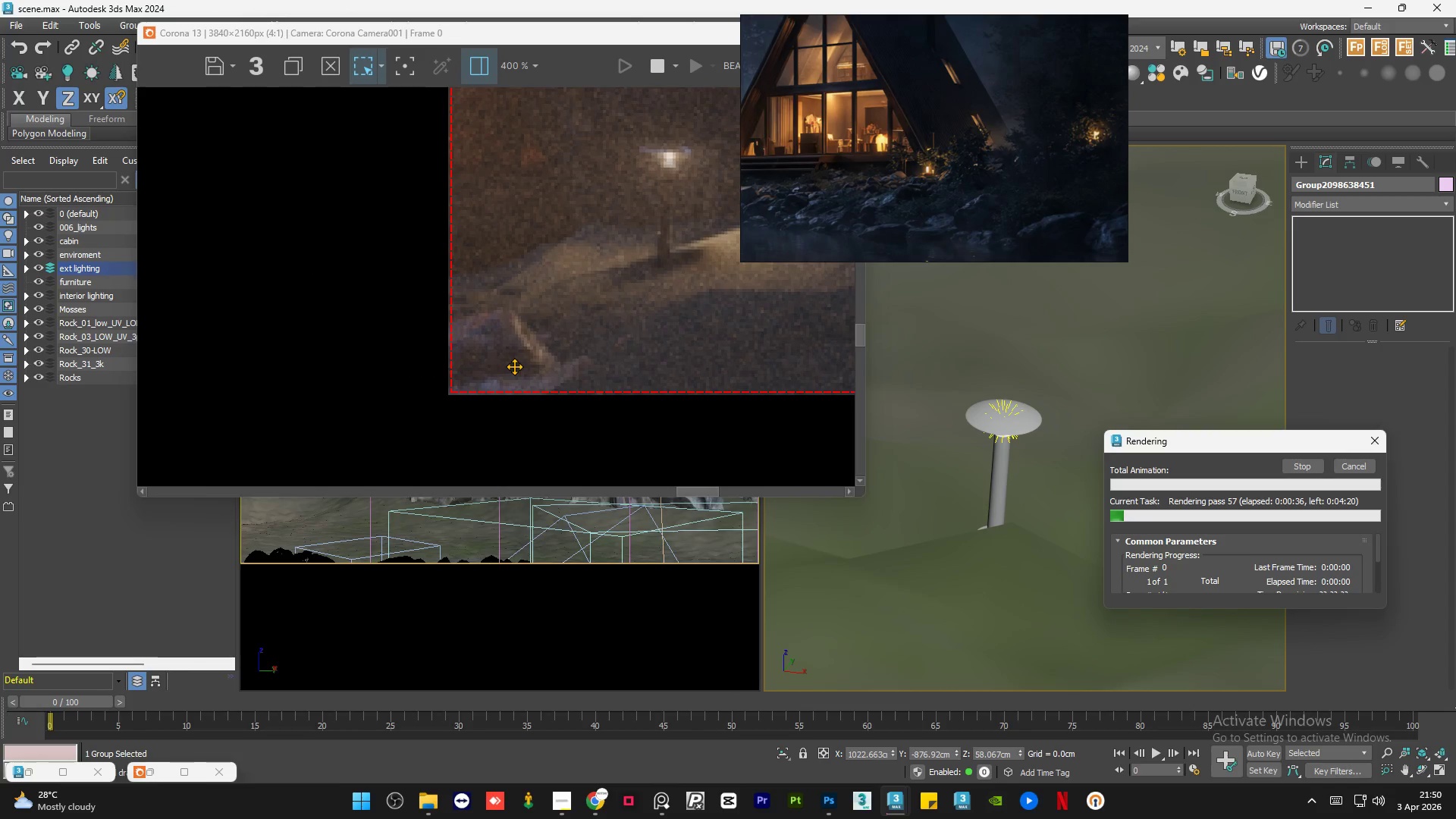 
scroll: coordinate [514, 366], scroll_direction: down, amount: 1.0
 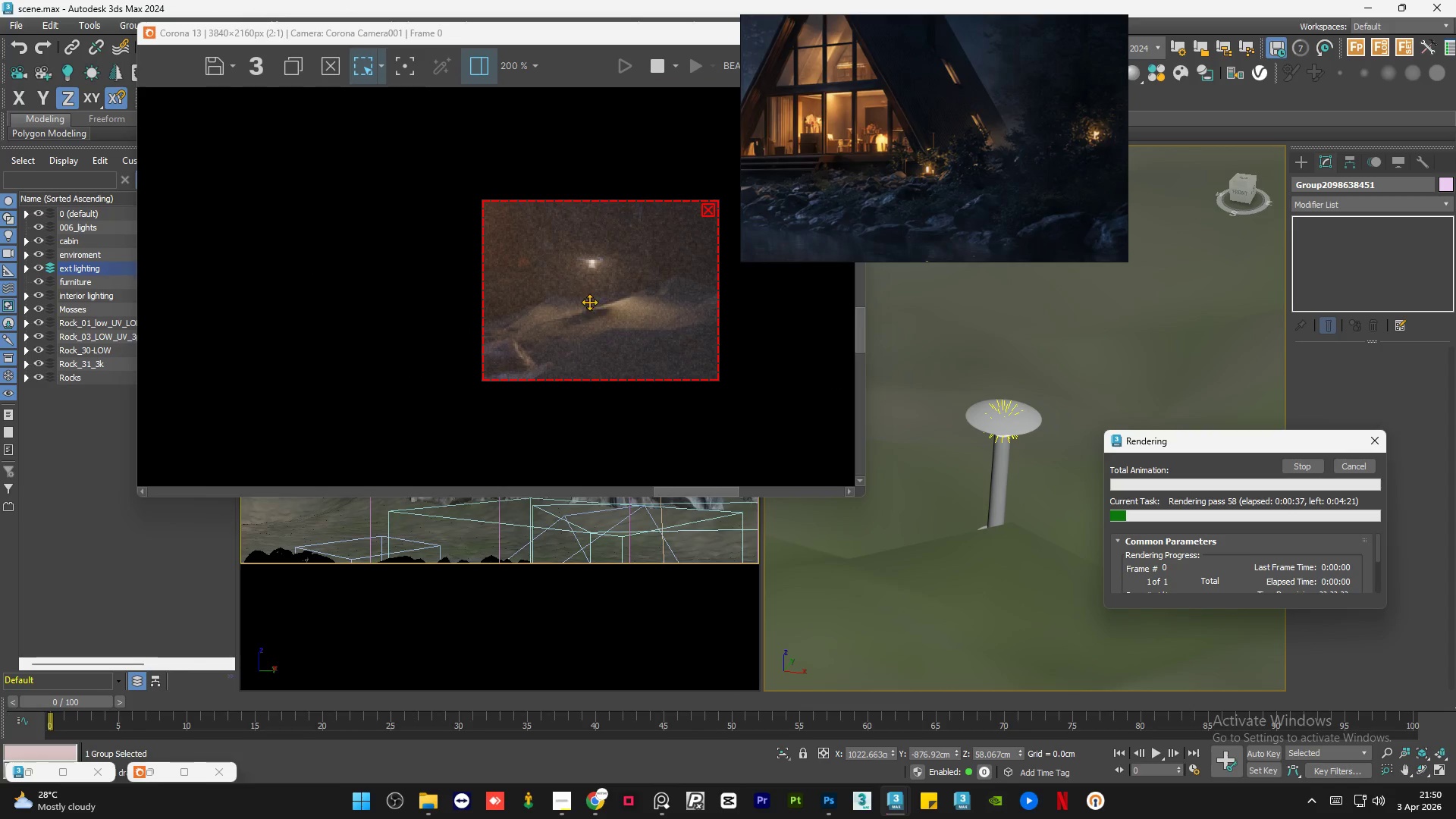 
scroll: coordinate [593, 290], scroll_direction: up, amount: 2.0
 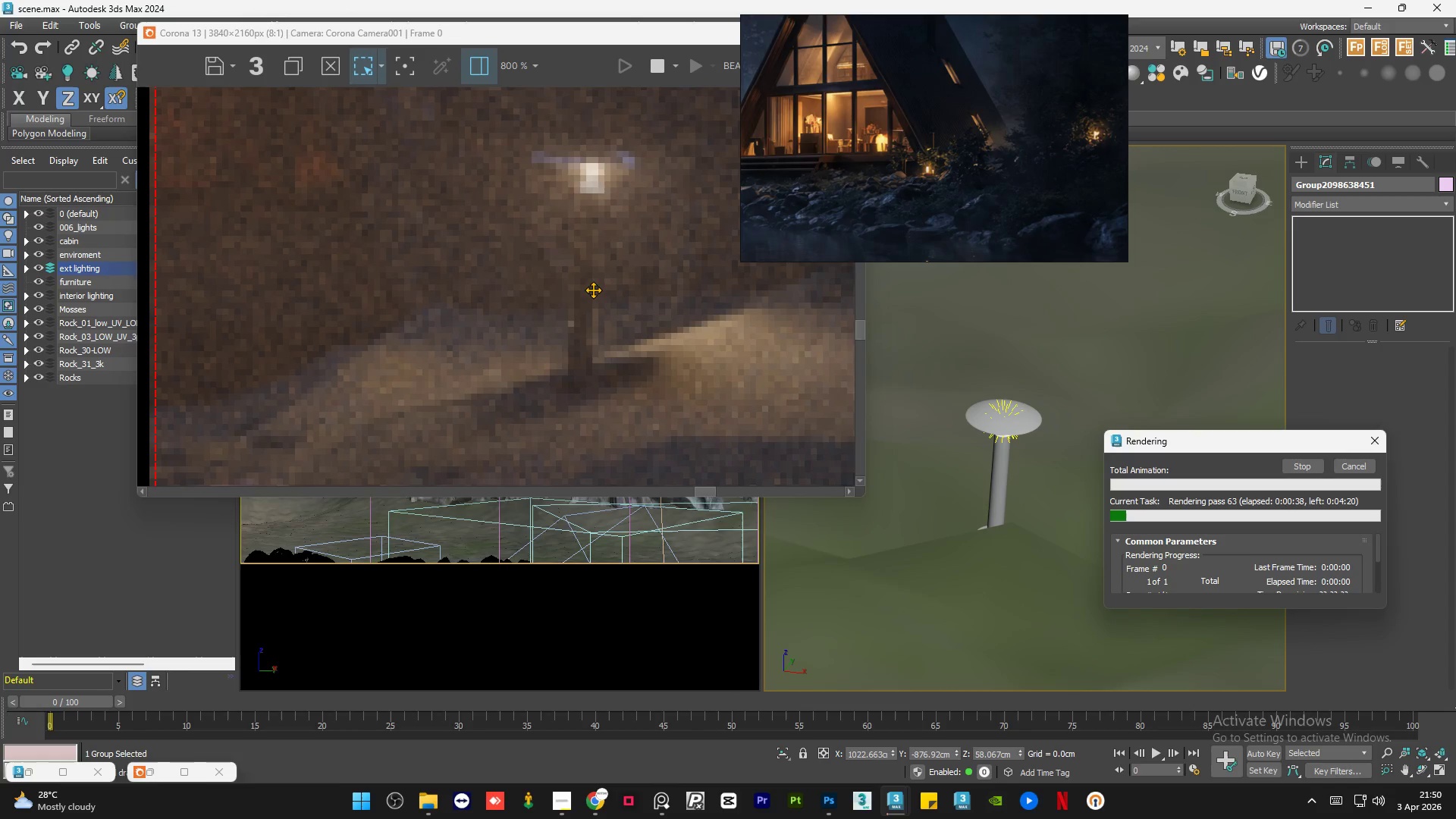 
scroll: coordinate [568, 306], scroll_direction: down, amount: 1.0
 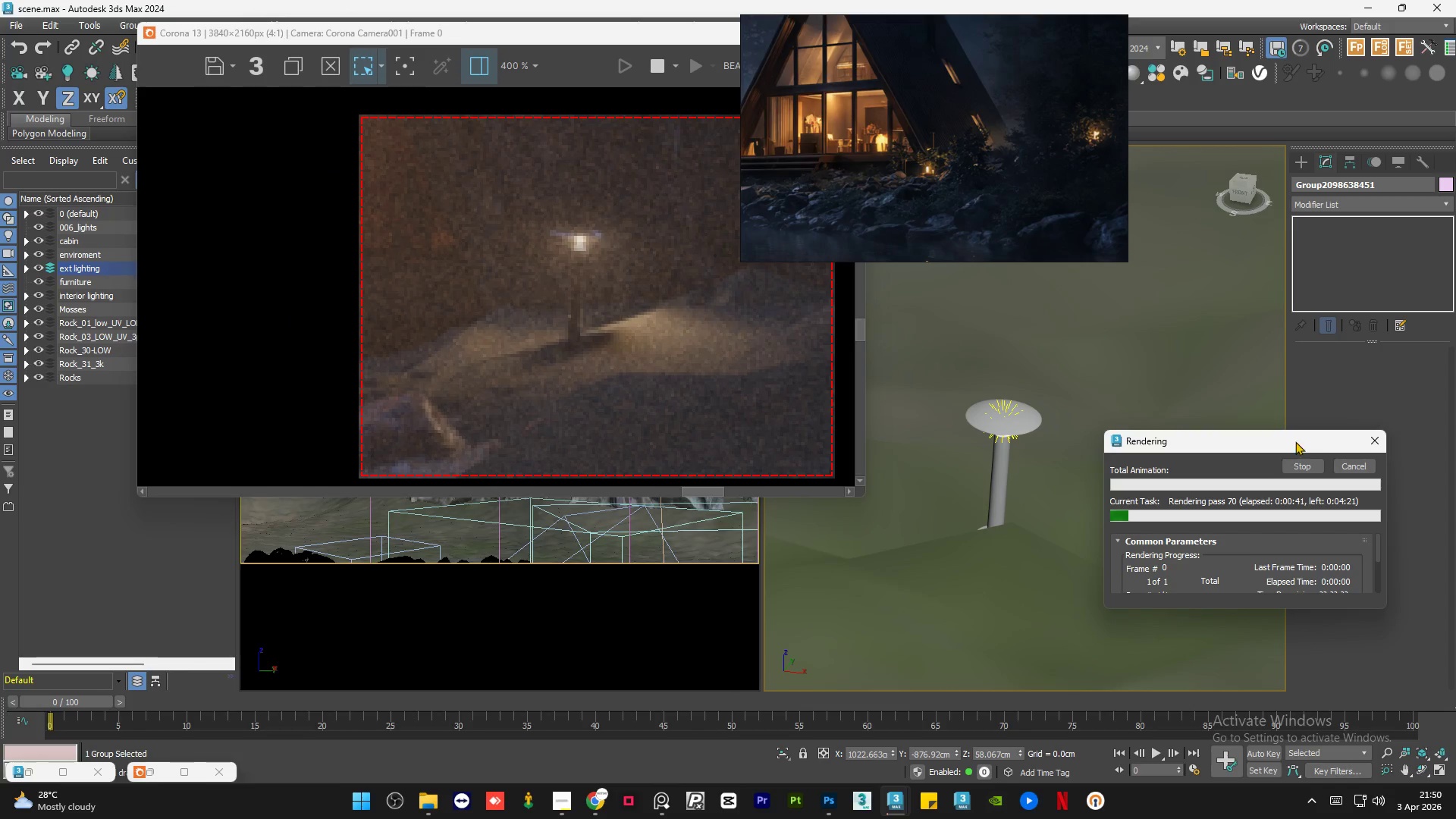 
left_click([1348, 469])
 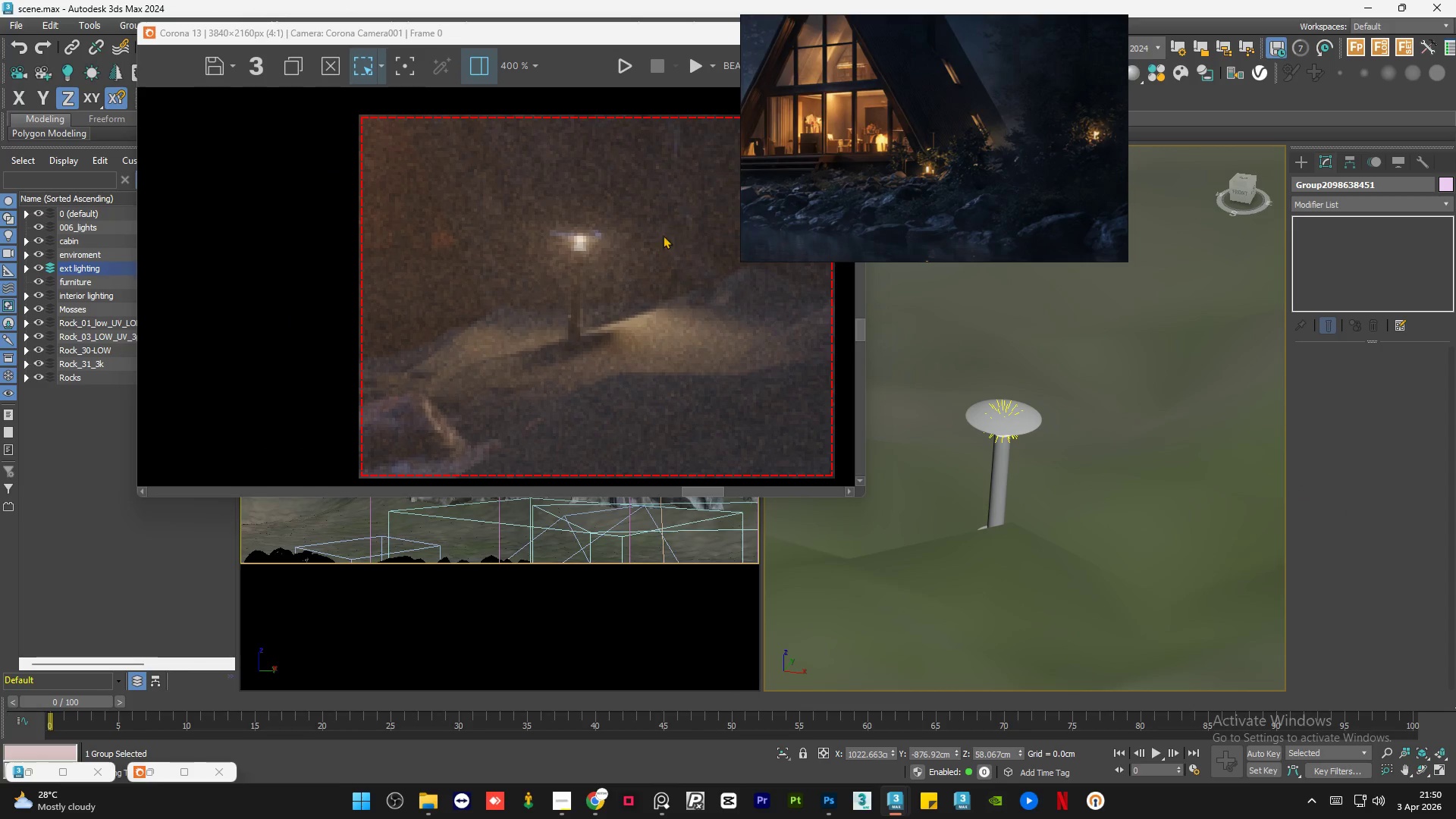 
scroll: coordinate [493, 324], scroll_direction: down, amount: 2.0
 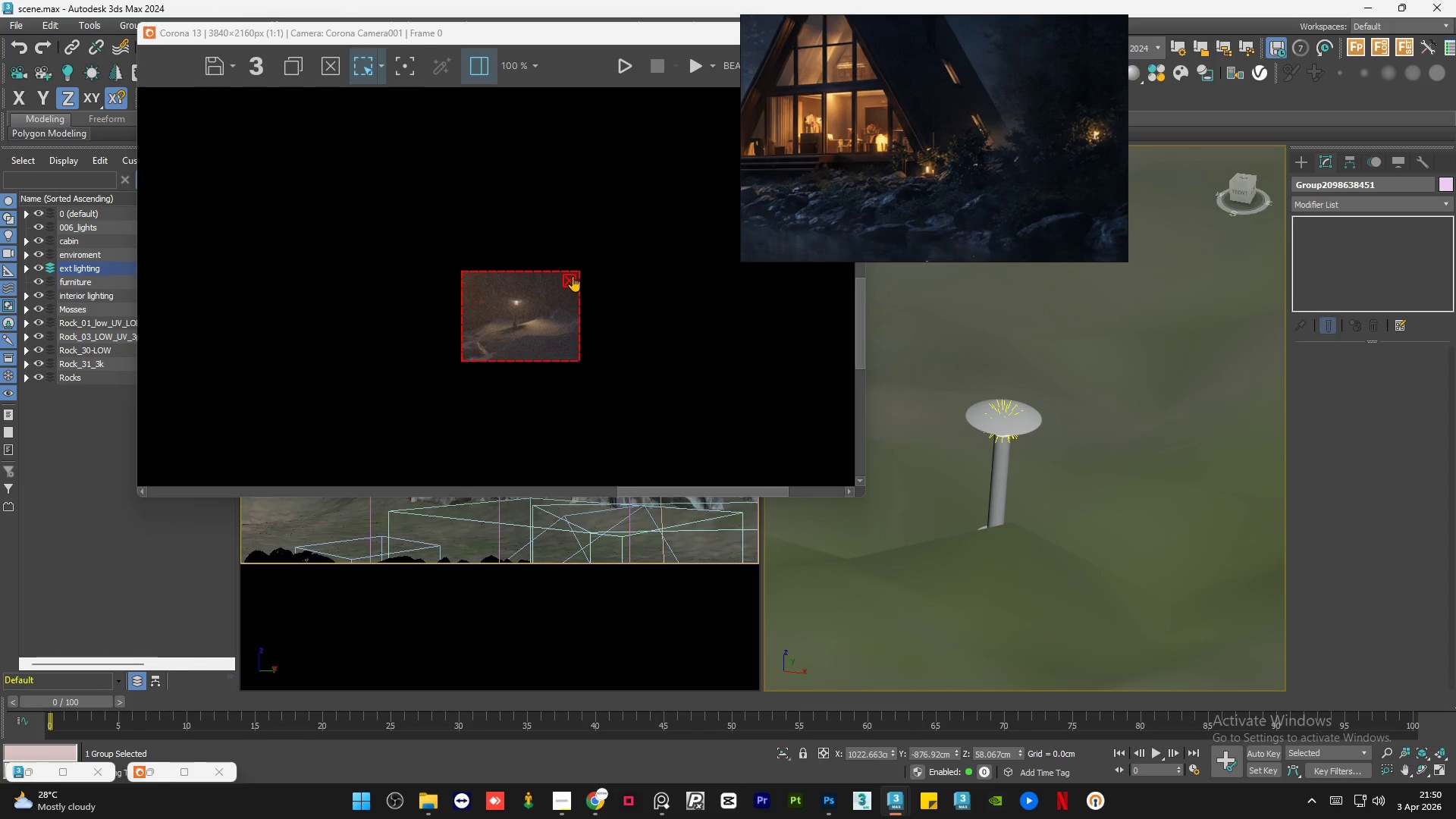 
left_click([570, 277])
 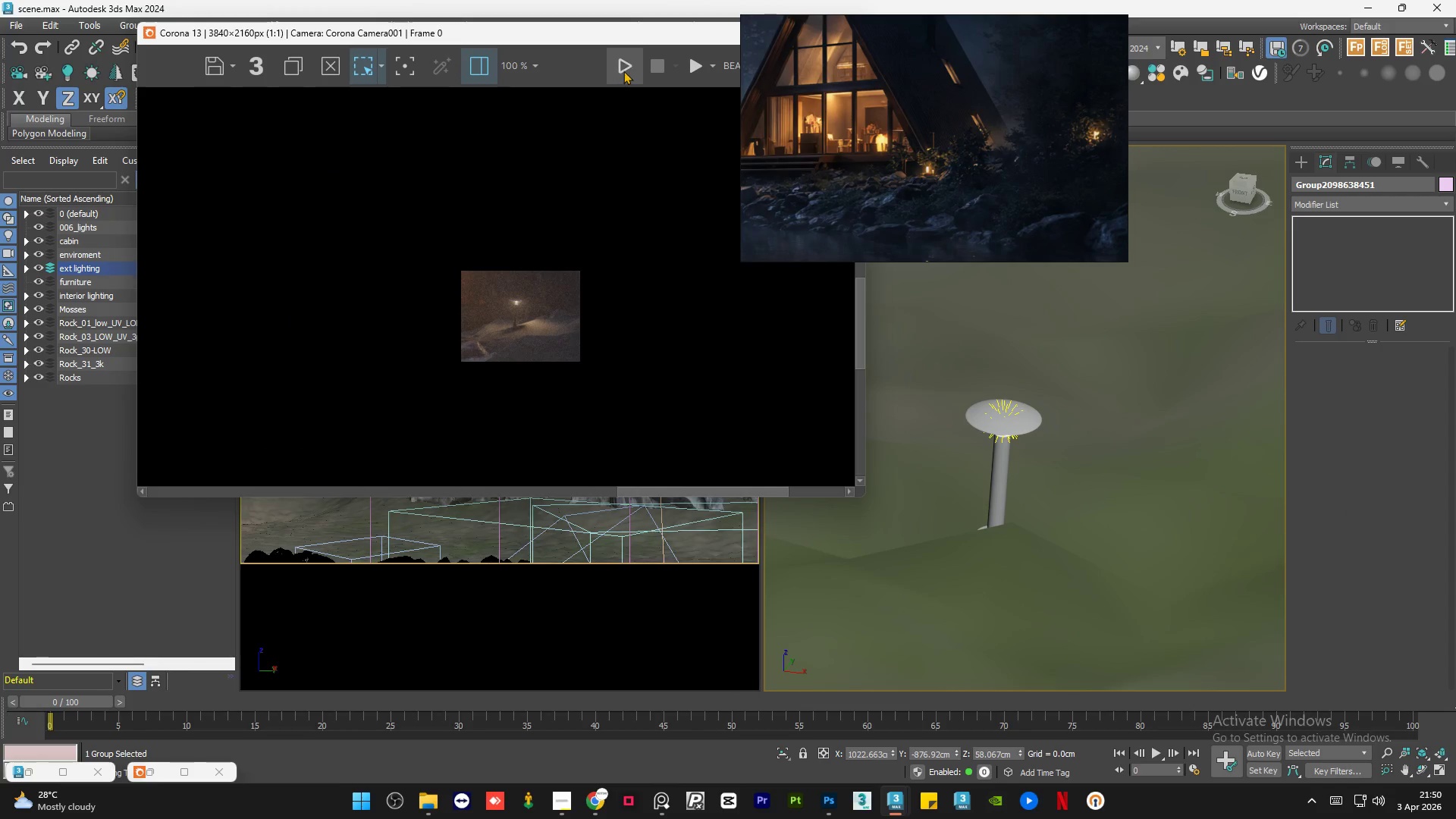 
left_click([624, 70])
 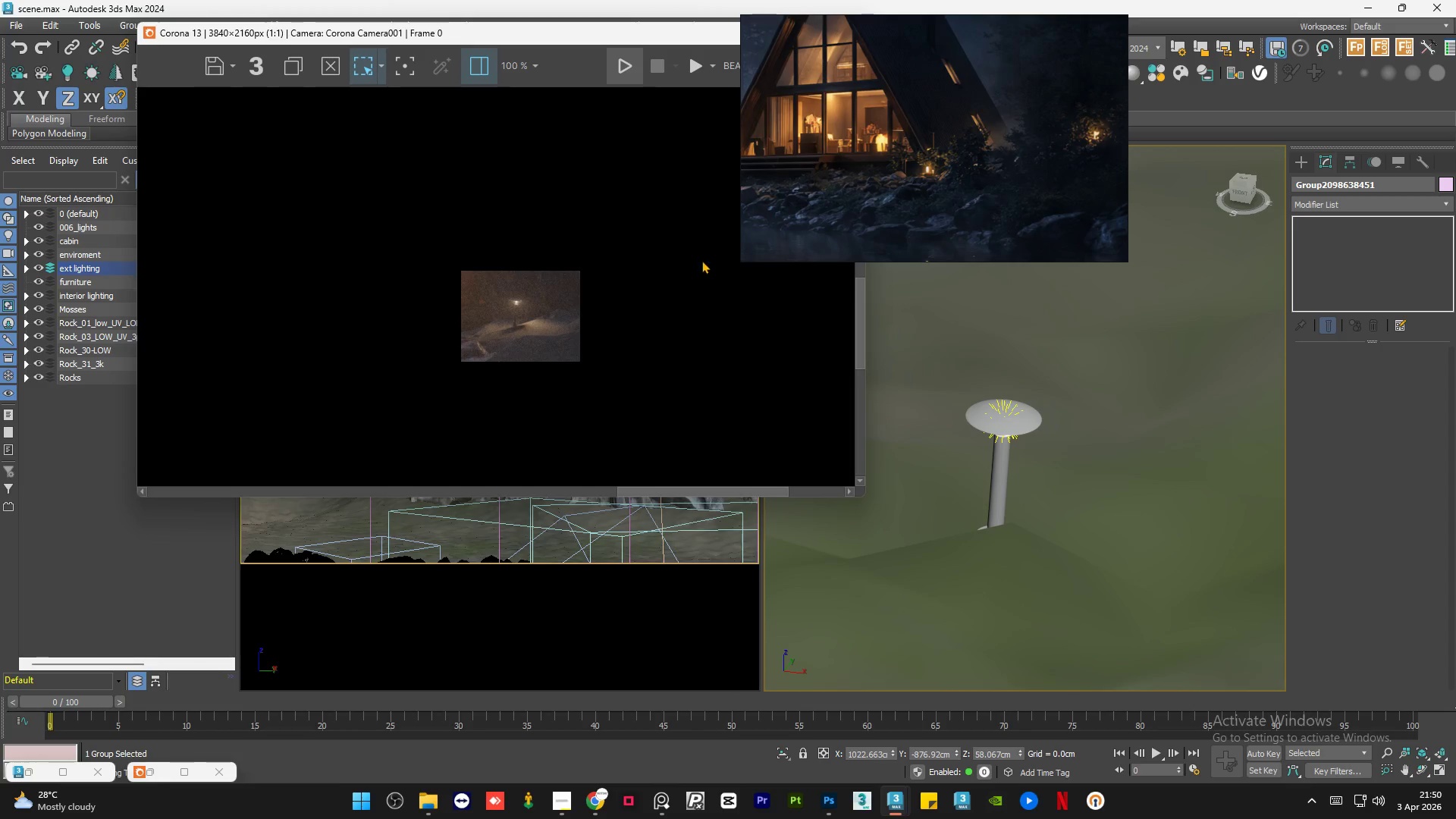 
scroll: coordinate [519, 288], scroll_direction: down, amount: 1.0
 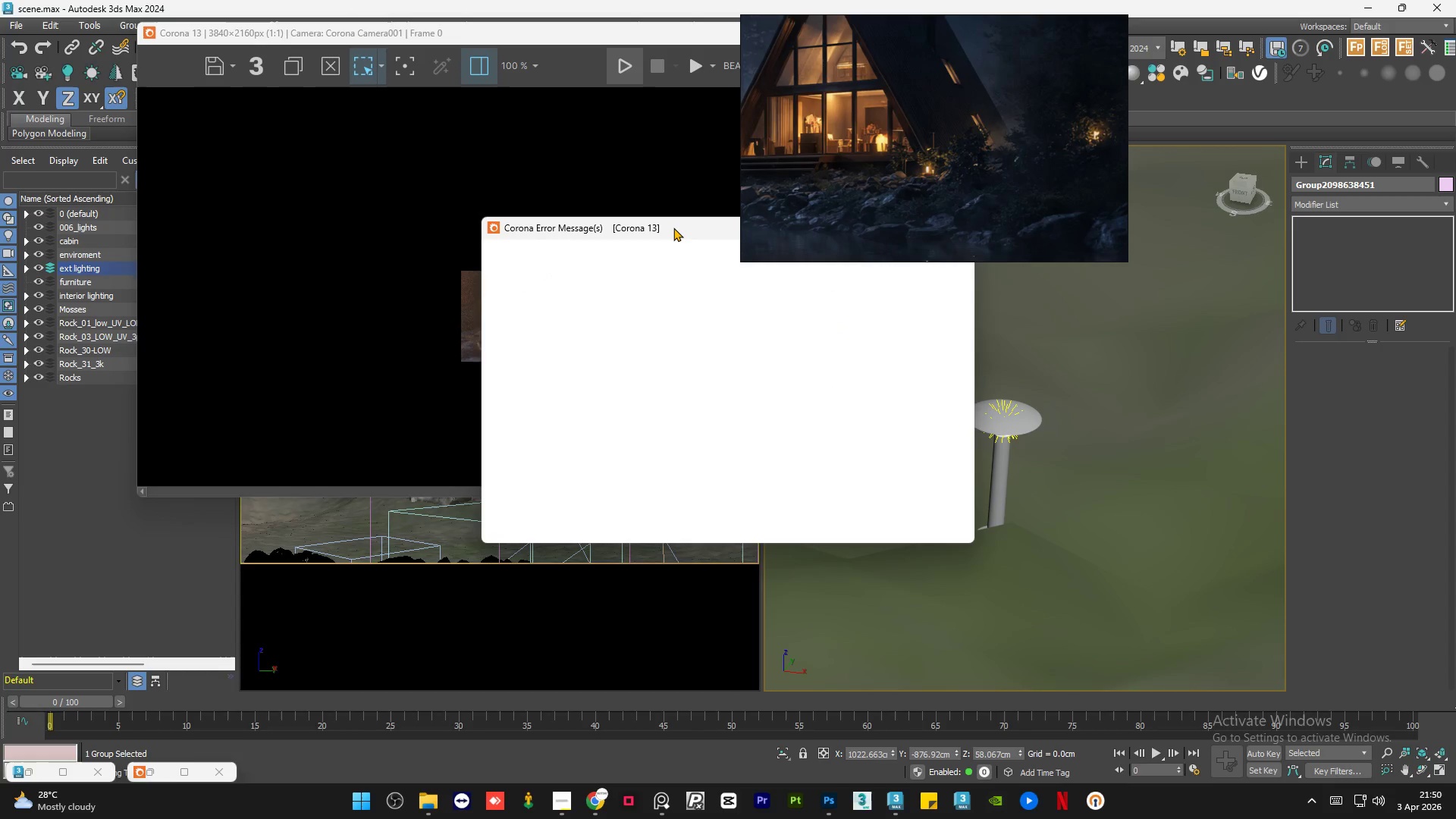 
left_click_drag(start_coordinate=[681, 228], to_coordinate=[508, 310])
 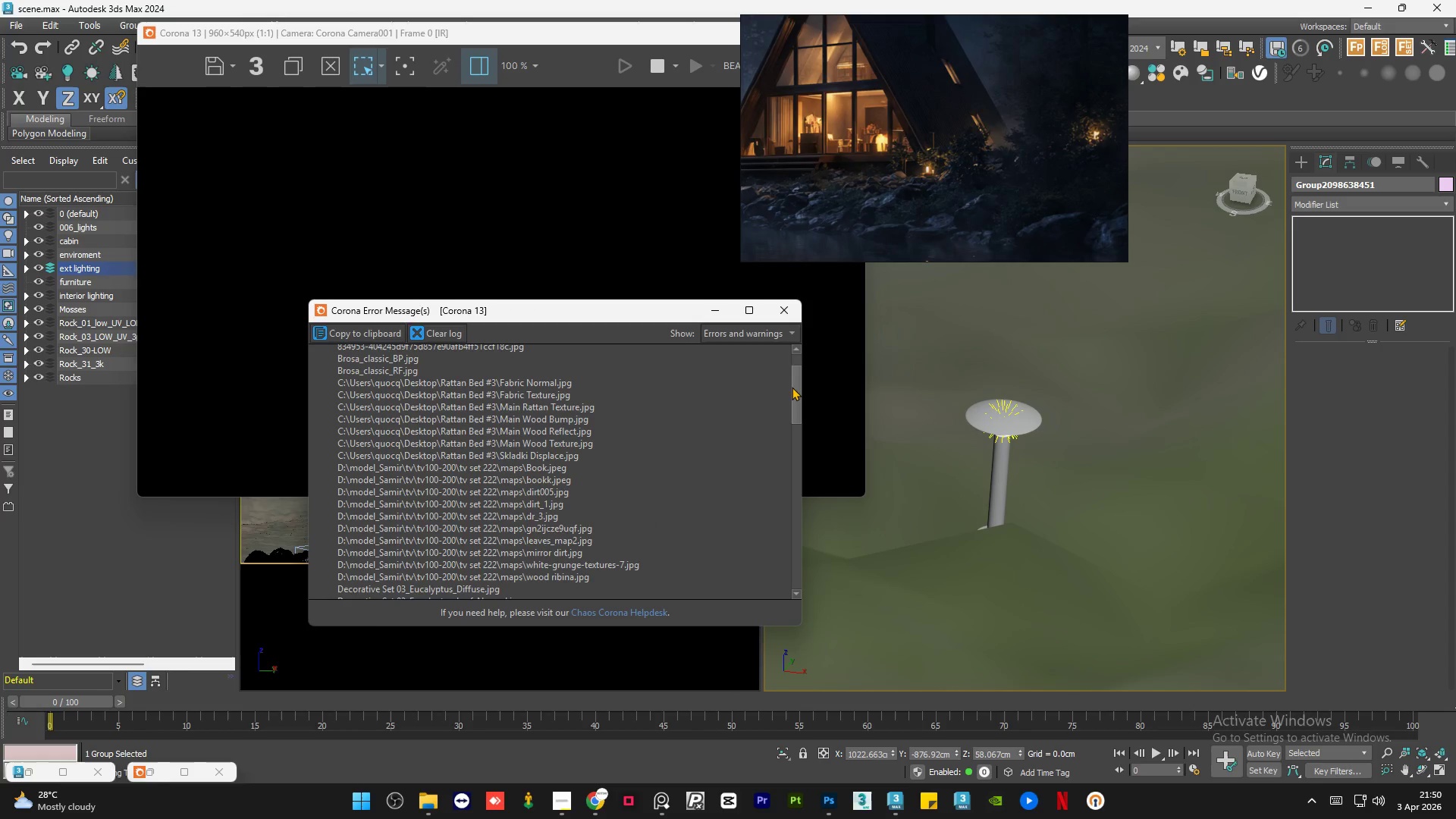 
left_click_drag(start_coordinate=[797, 390], to_coordinate=[789, 559])
 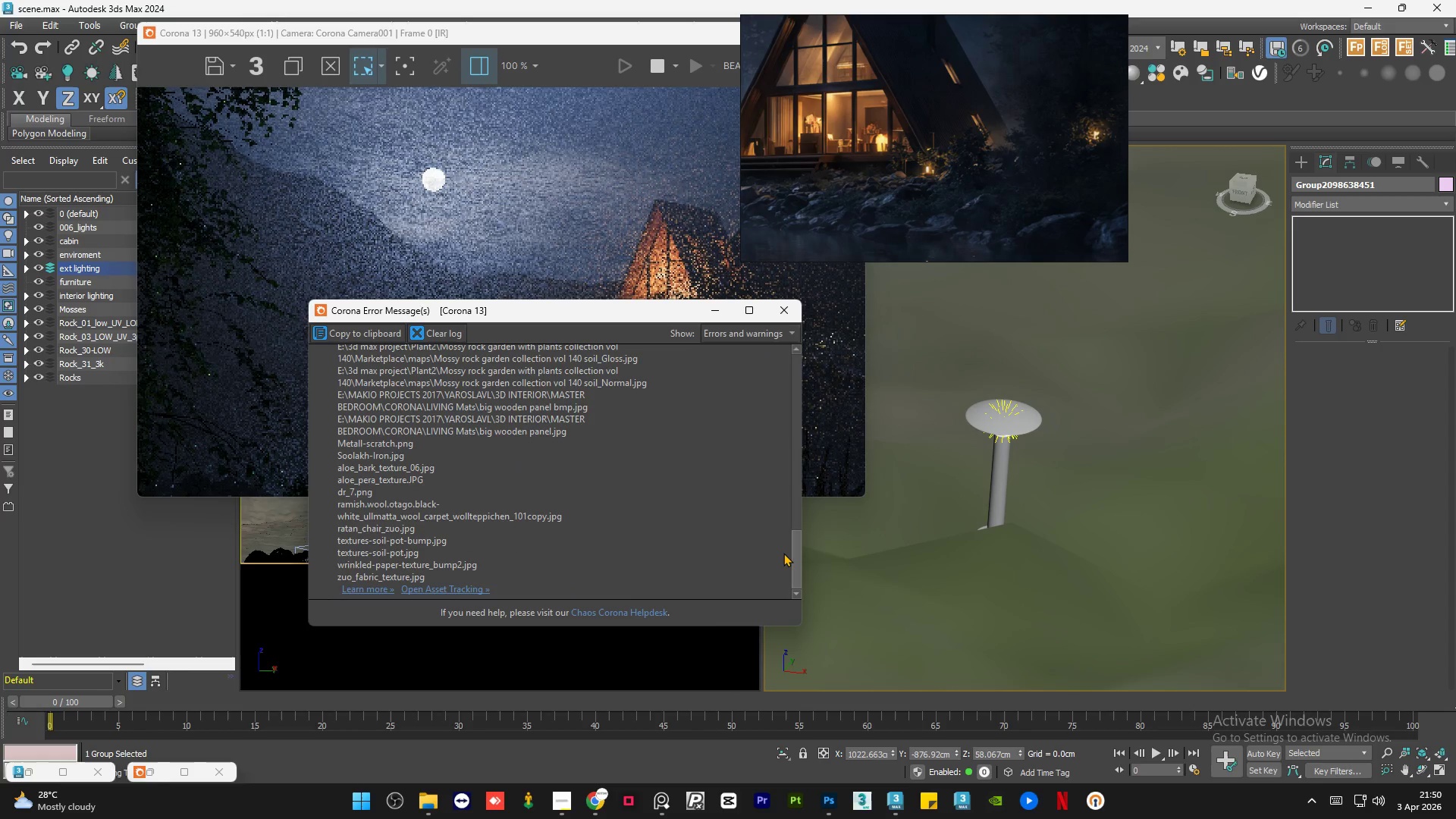 
left_click_drag(start_coordinate=[798, 560], to_coordinate=[808, 347])
 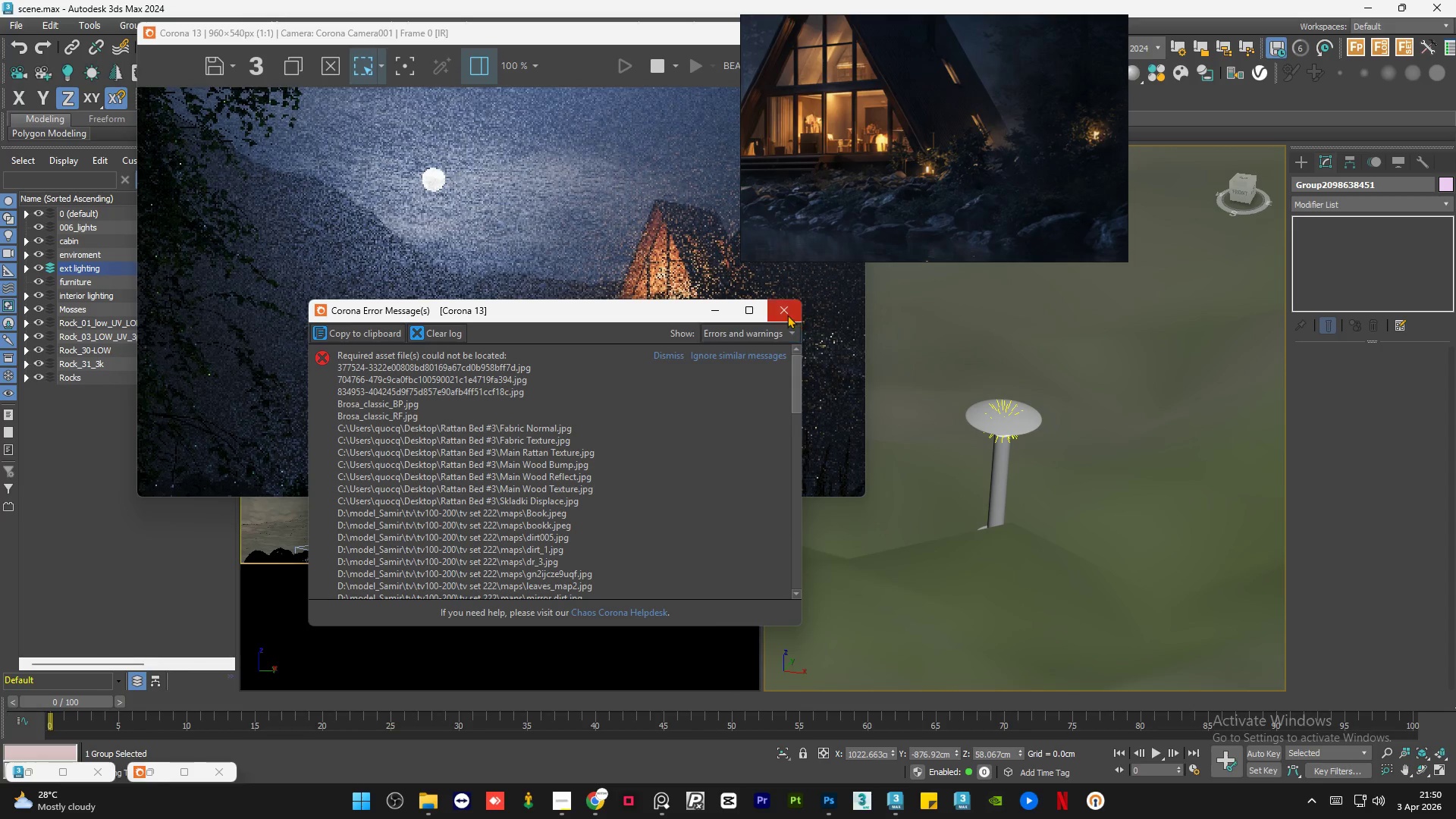 
left_click([787, 313])
 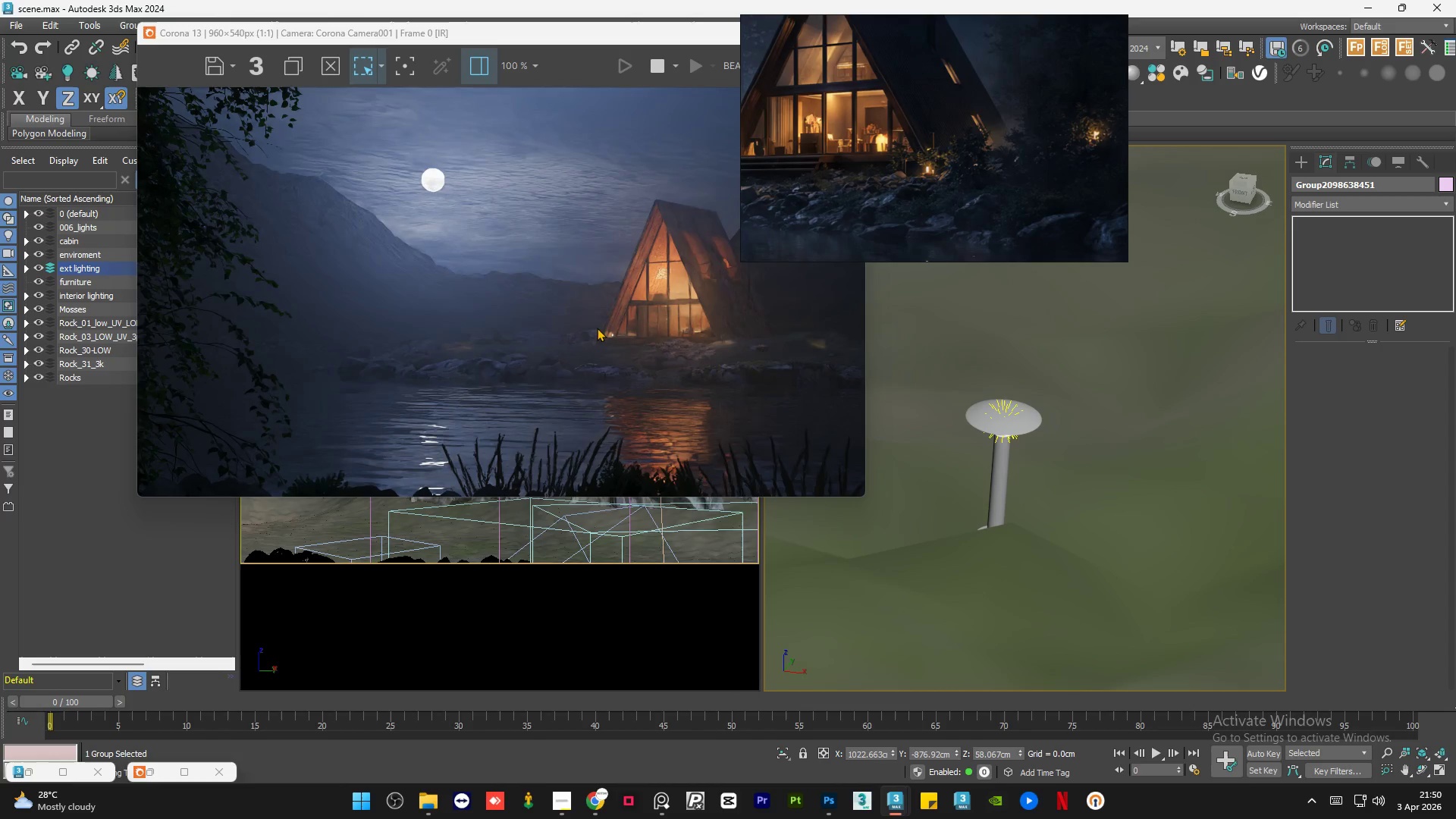 
scroll: coordinate [595, 334], scroll_direction: down, amount: 1.0
 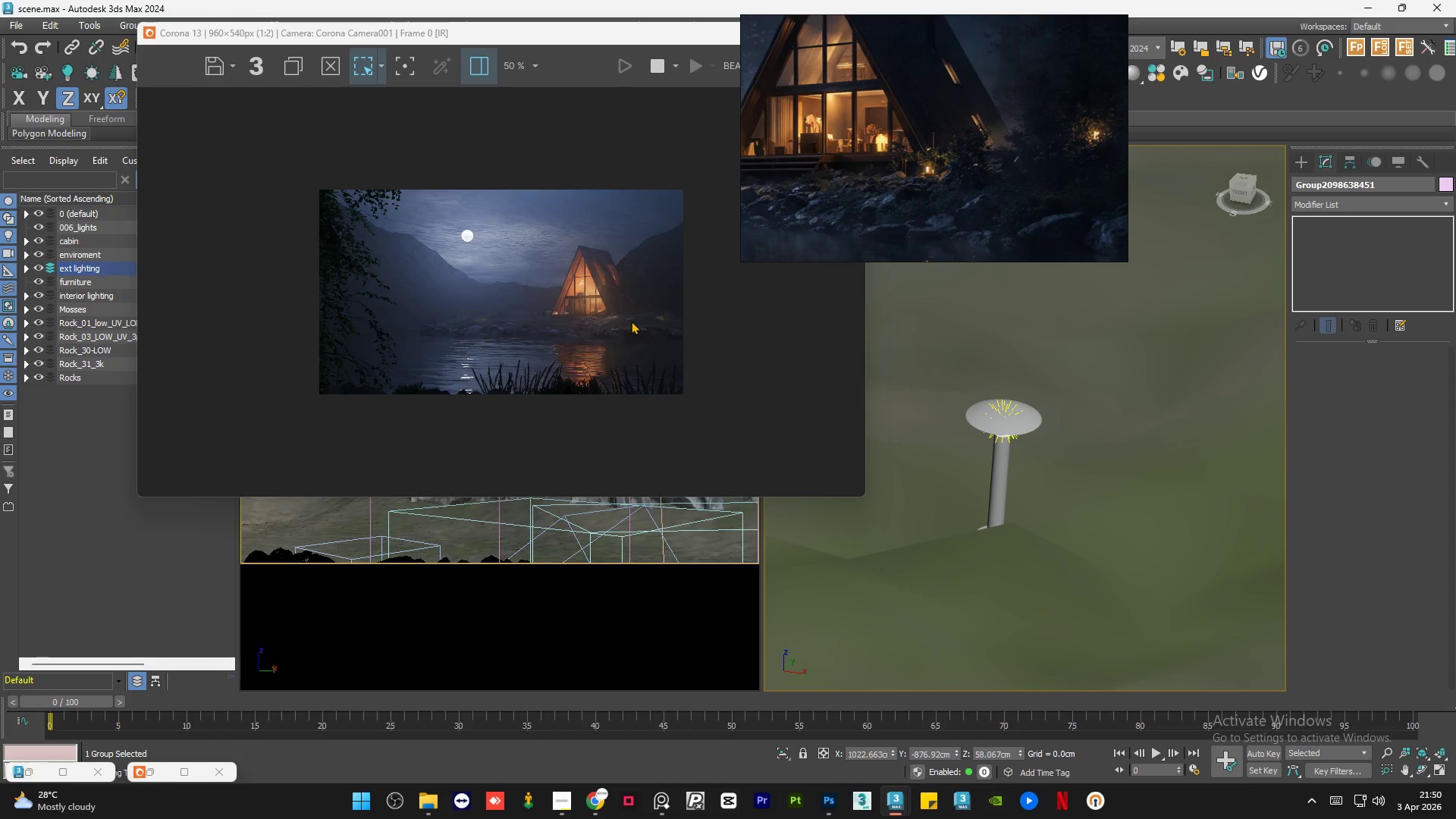 
scroll: coordinate [635, 319], scroll_direction: up, amount: 2.0
 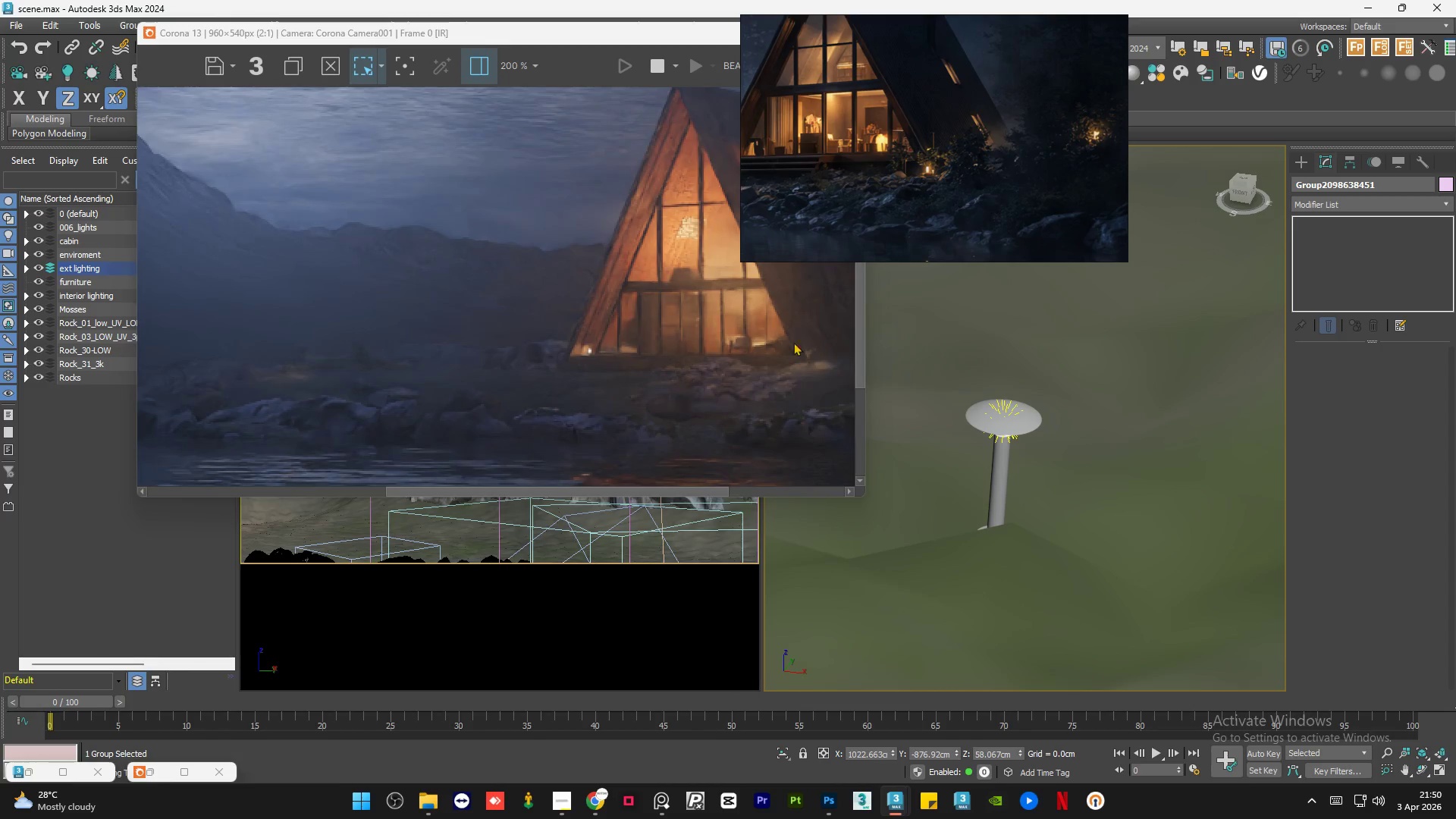 
scroll: coordinate [528, 335], scroll_direction: down, amount: 1.0
 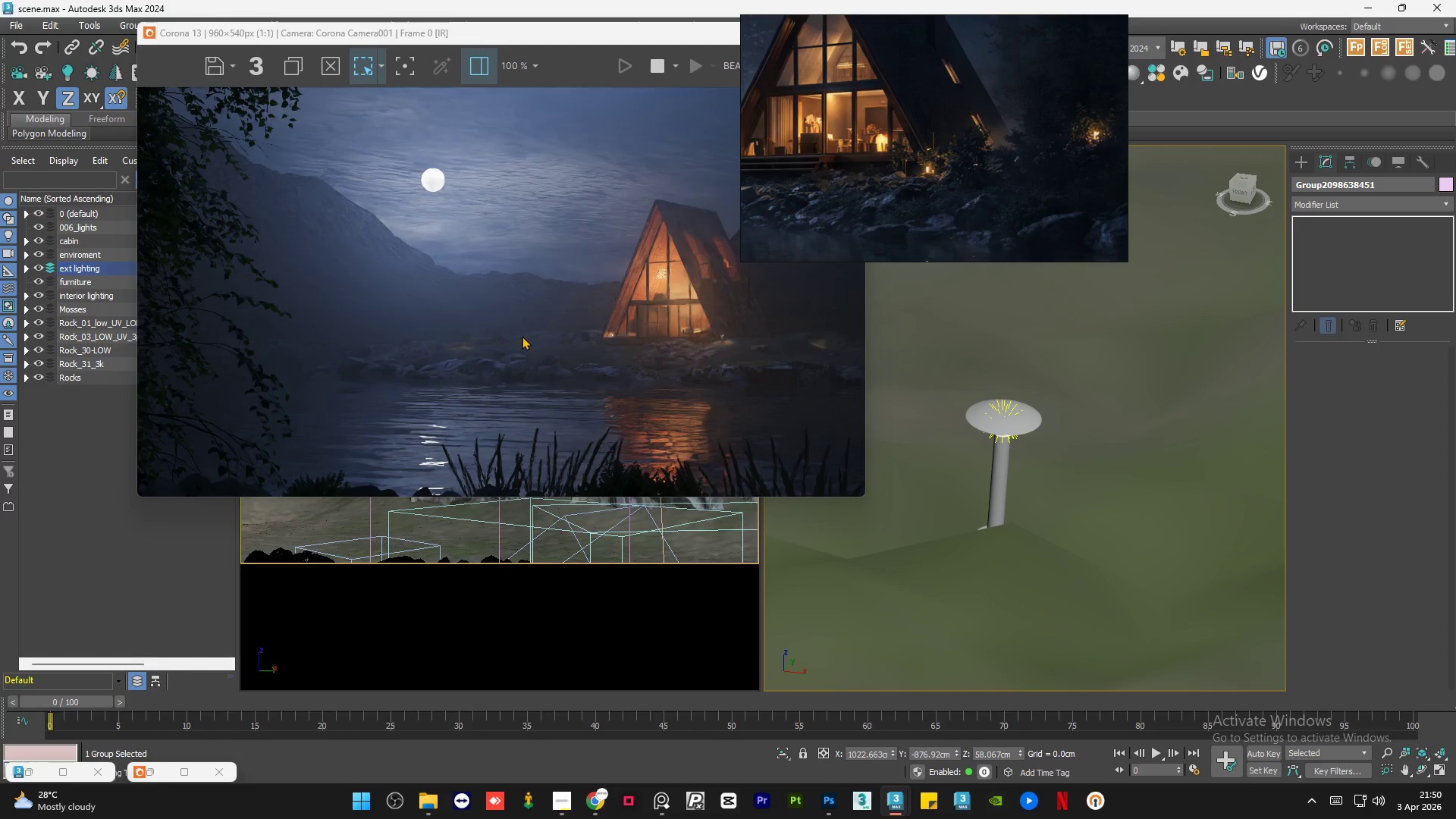 
scroll: coordinate [470, 340], scroll_direction: up, amount: 2.0
 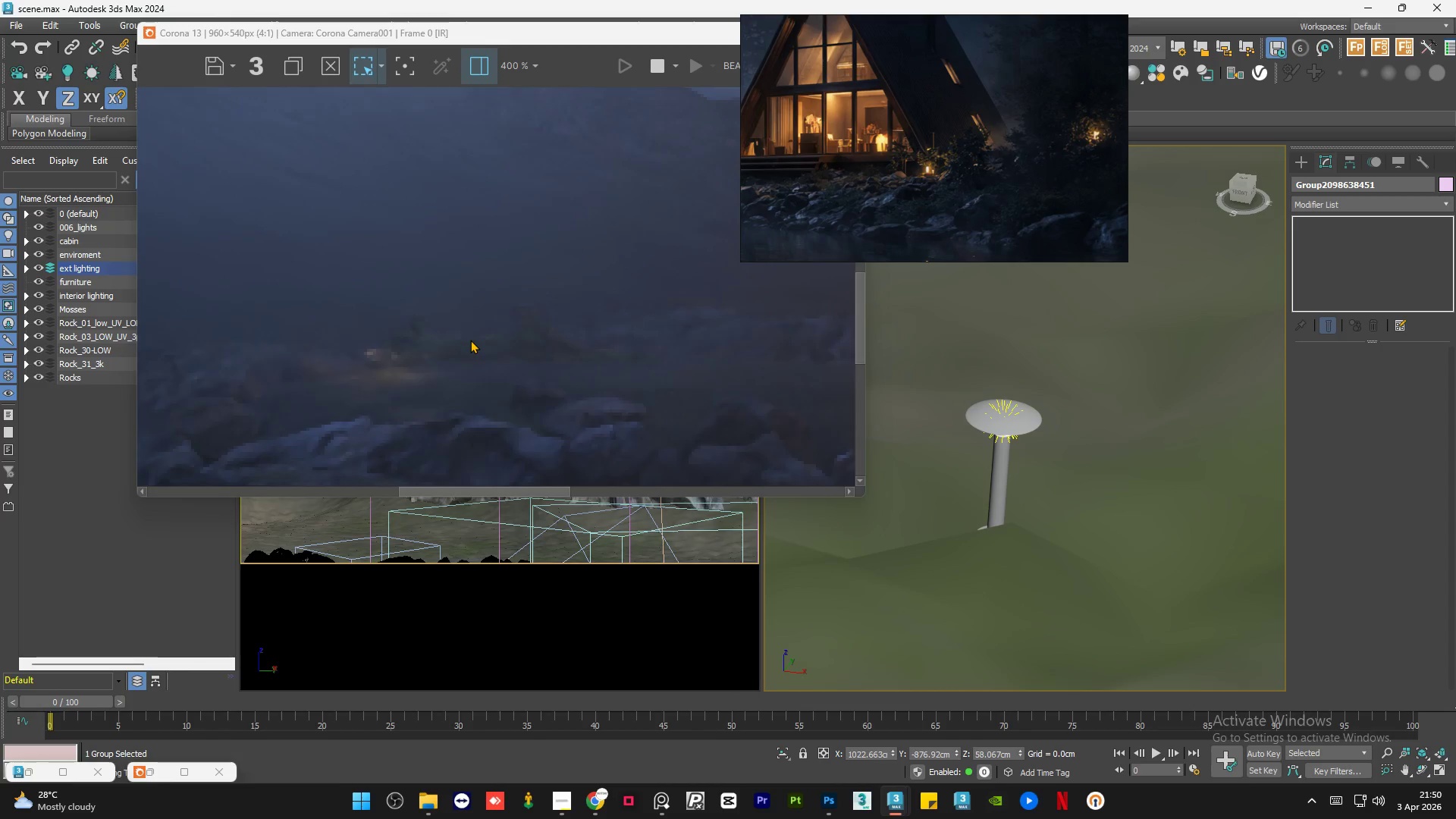 
scroll: coordinate [460, 345], scroll_direction: down, amount: 2.0
 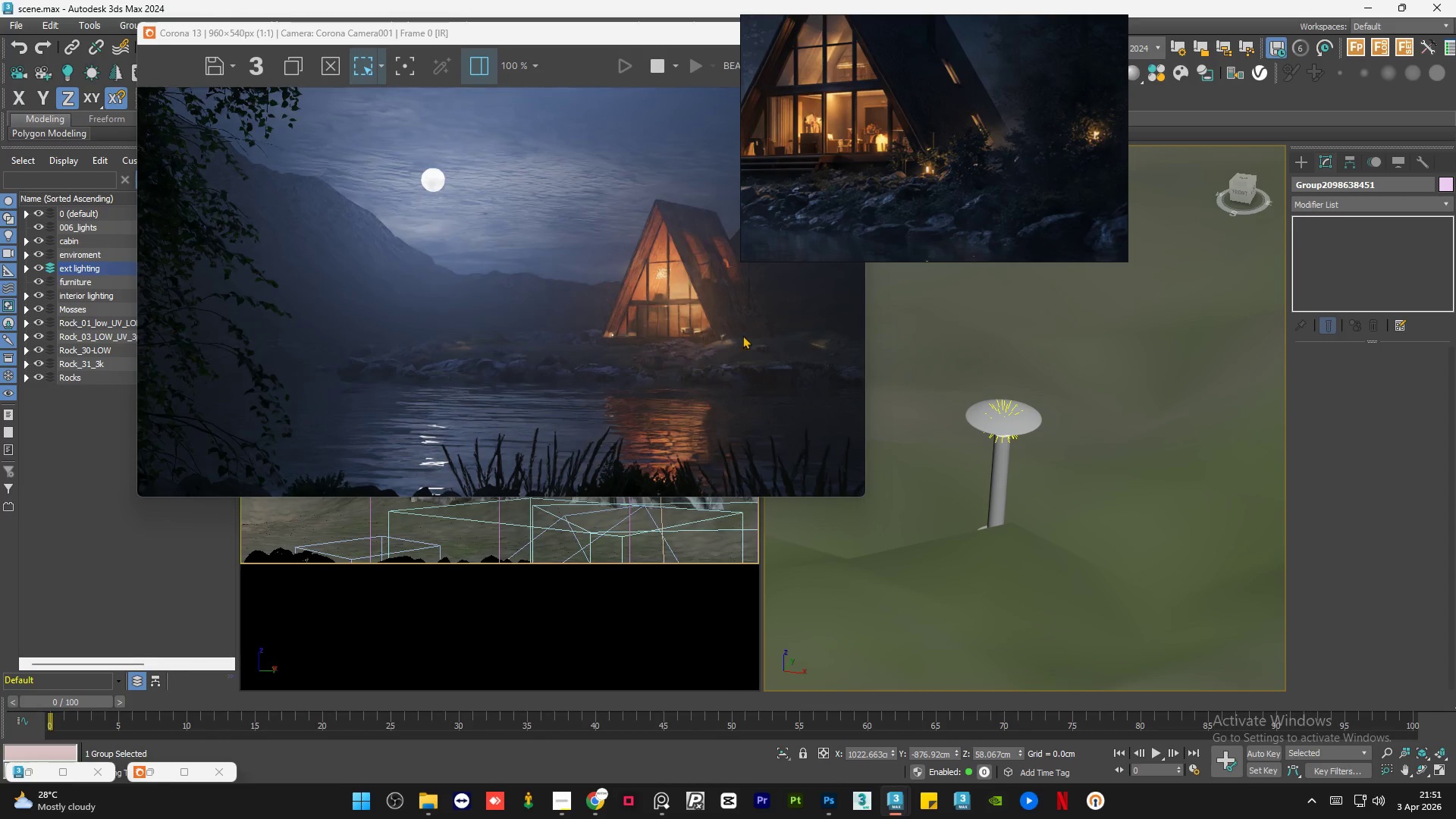 
scroll: coordinate [747, 335], scroll_direction: up, amount: 2.0
 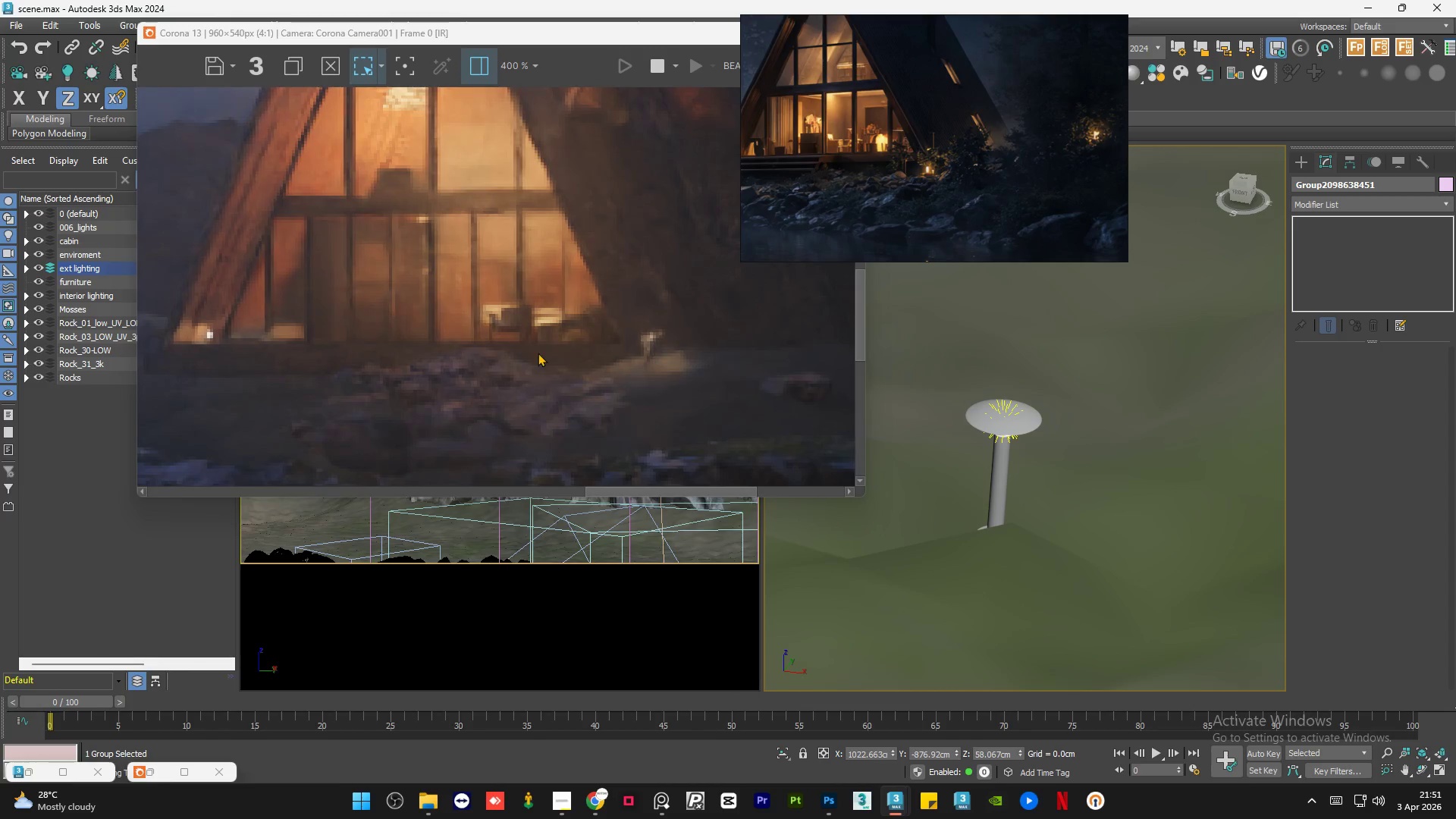 
scroll: coordinate [538, 353], scroll_direction: down, amount: 1.0
 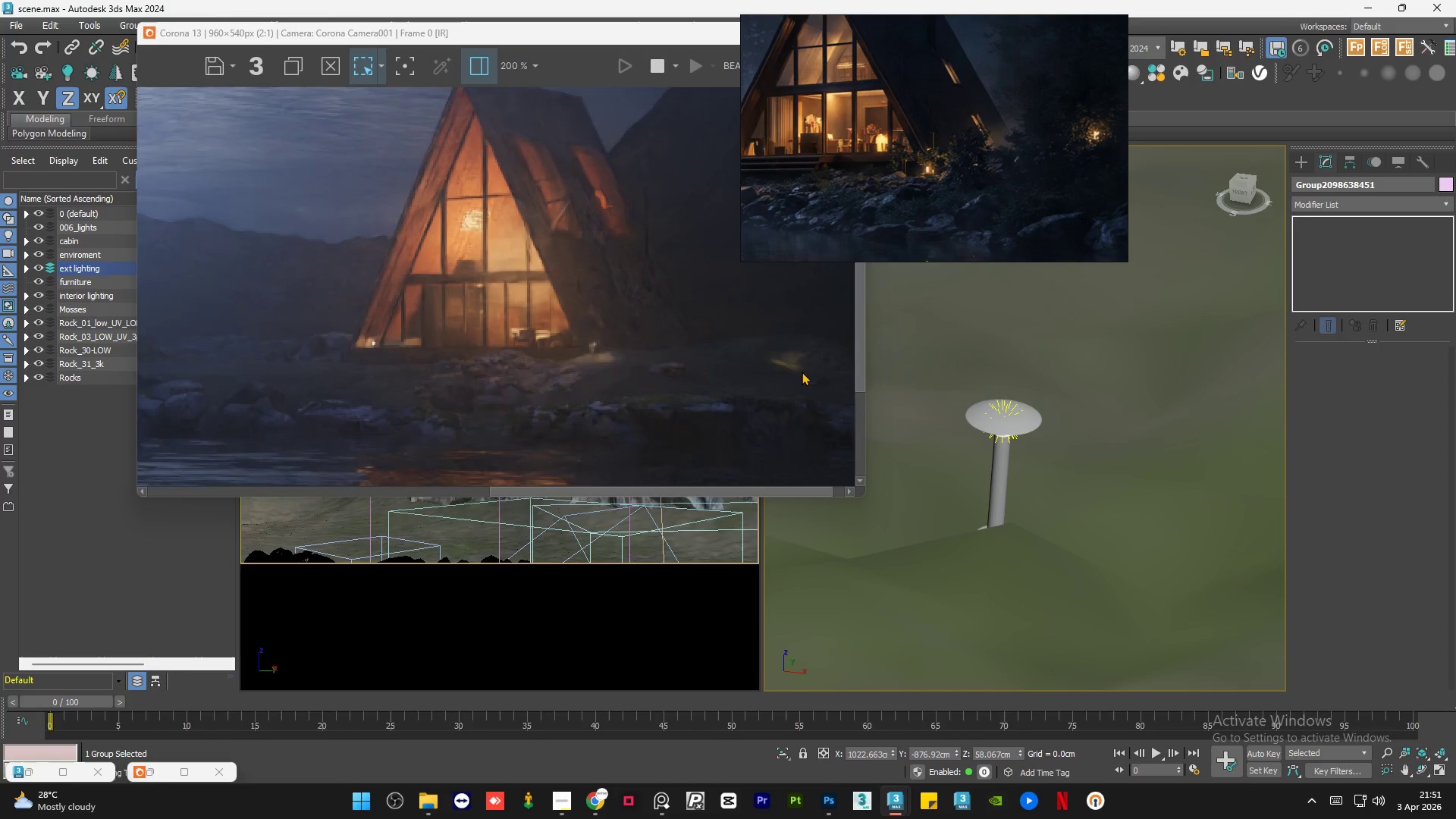 
scroll: coordinate [802, 372], scroll_direction: up, amount: 1.0
 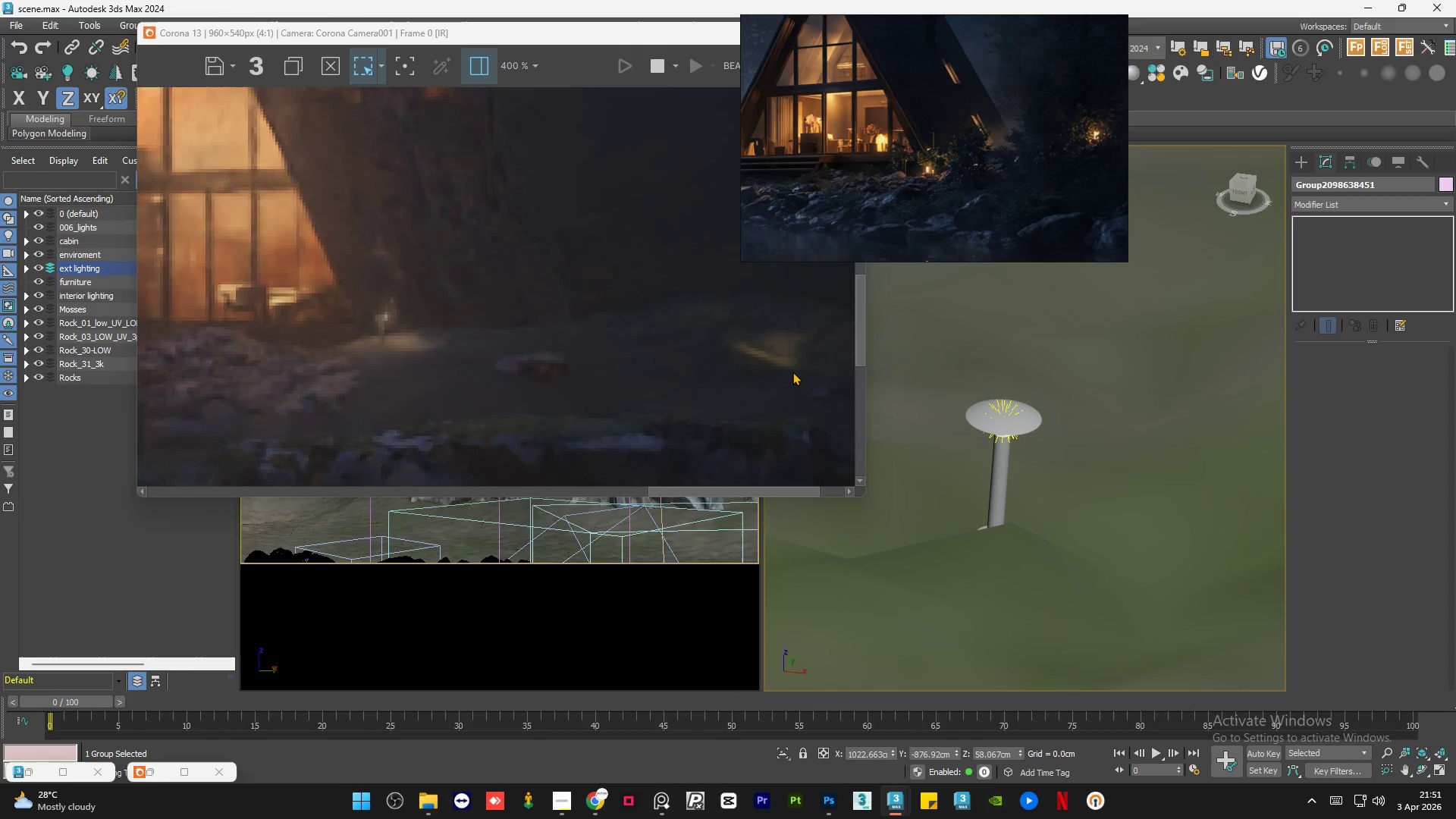 
scroll: coordinate [781, 376], scroll_direction: down, amount: 2.0
 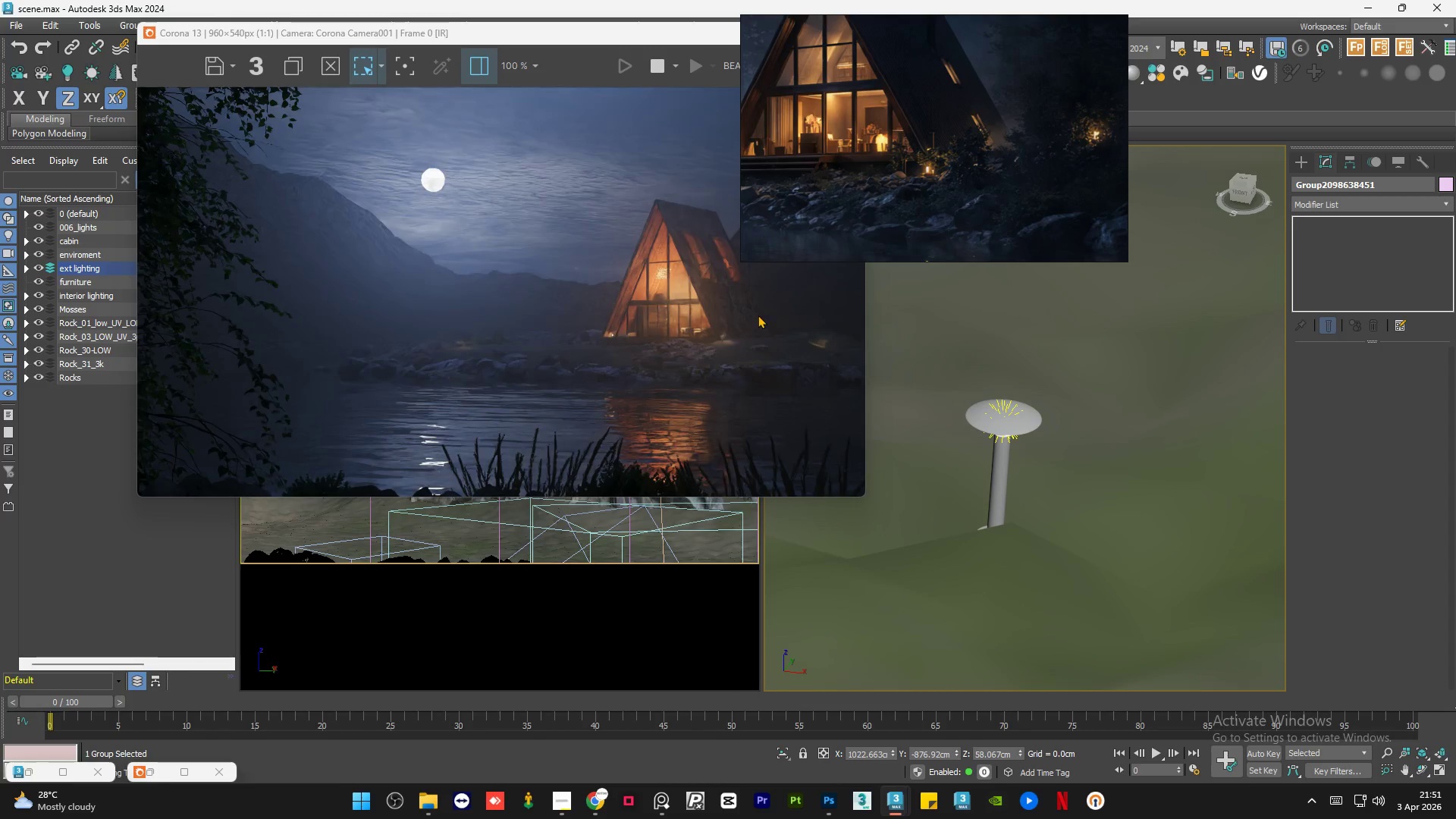 
scroll: coordinate [758, 303], scroll_direction: up, amount: 2.0
 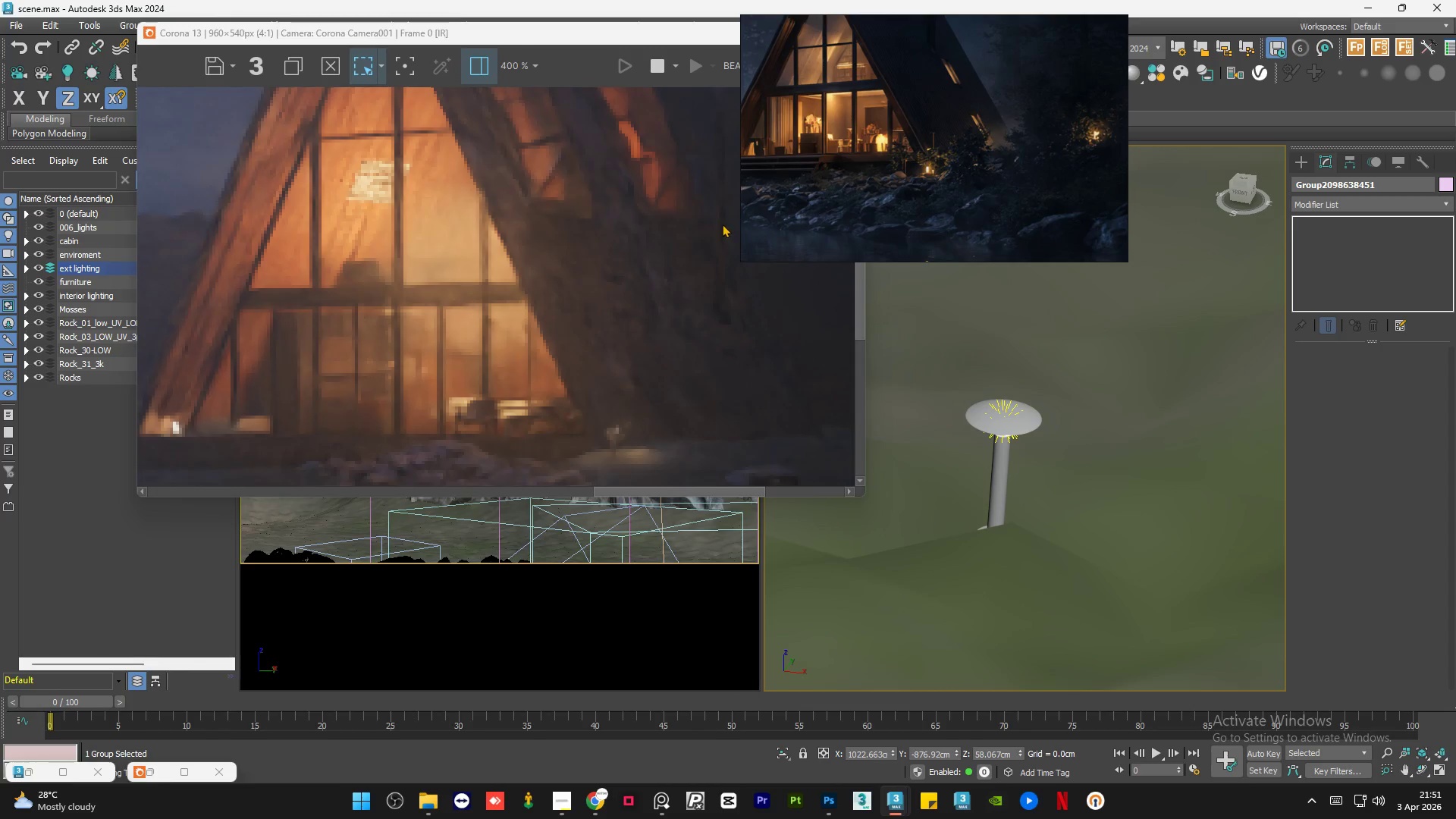 
scroll: coordinate [654, 253], scroll_direction: down, amount: 1.0
 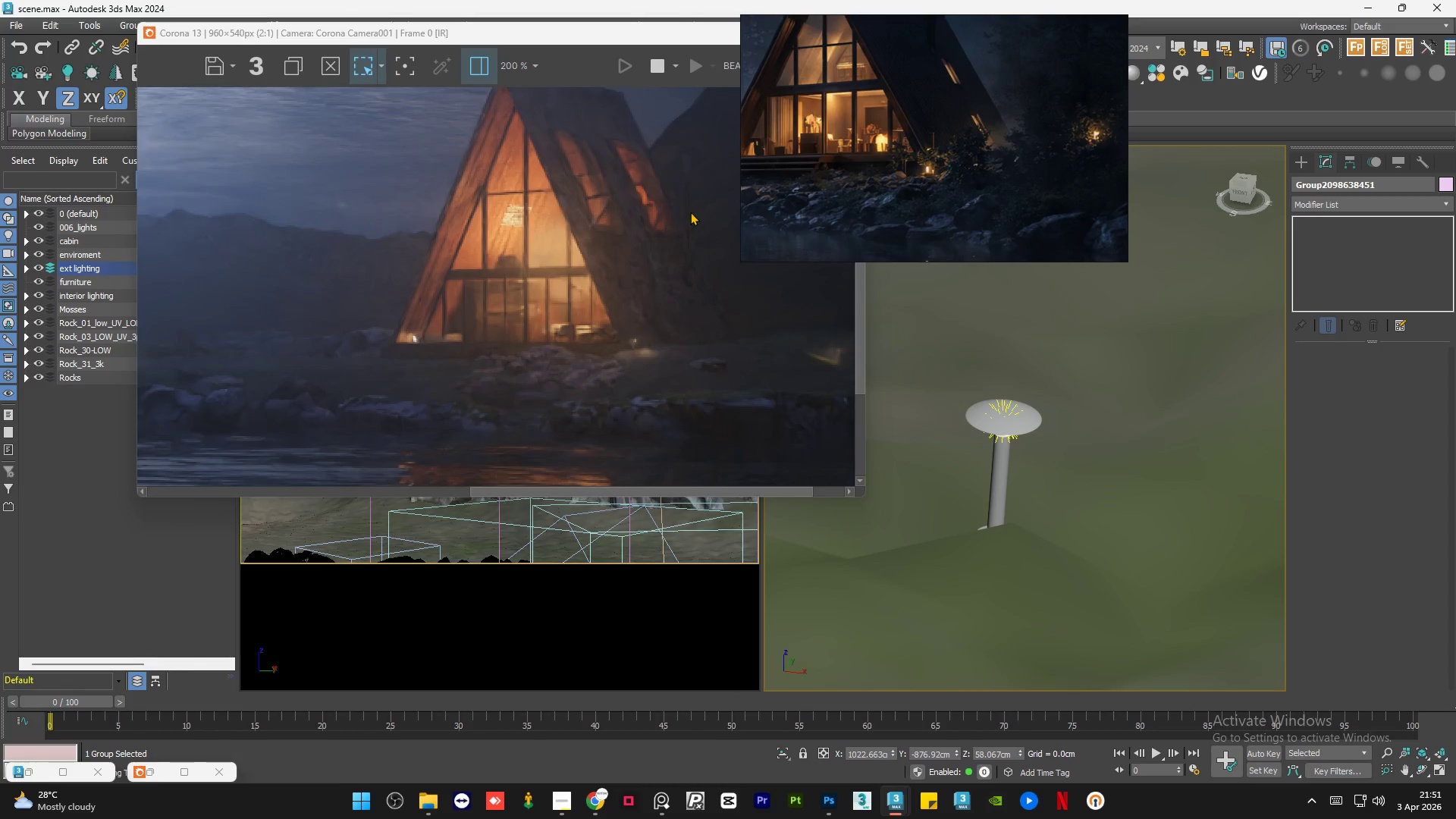 
scroll: coordinate [695, 208], scroll_direction: up, amount: 2.0
 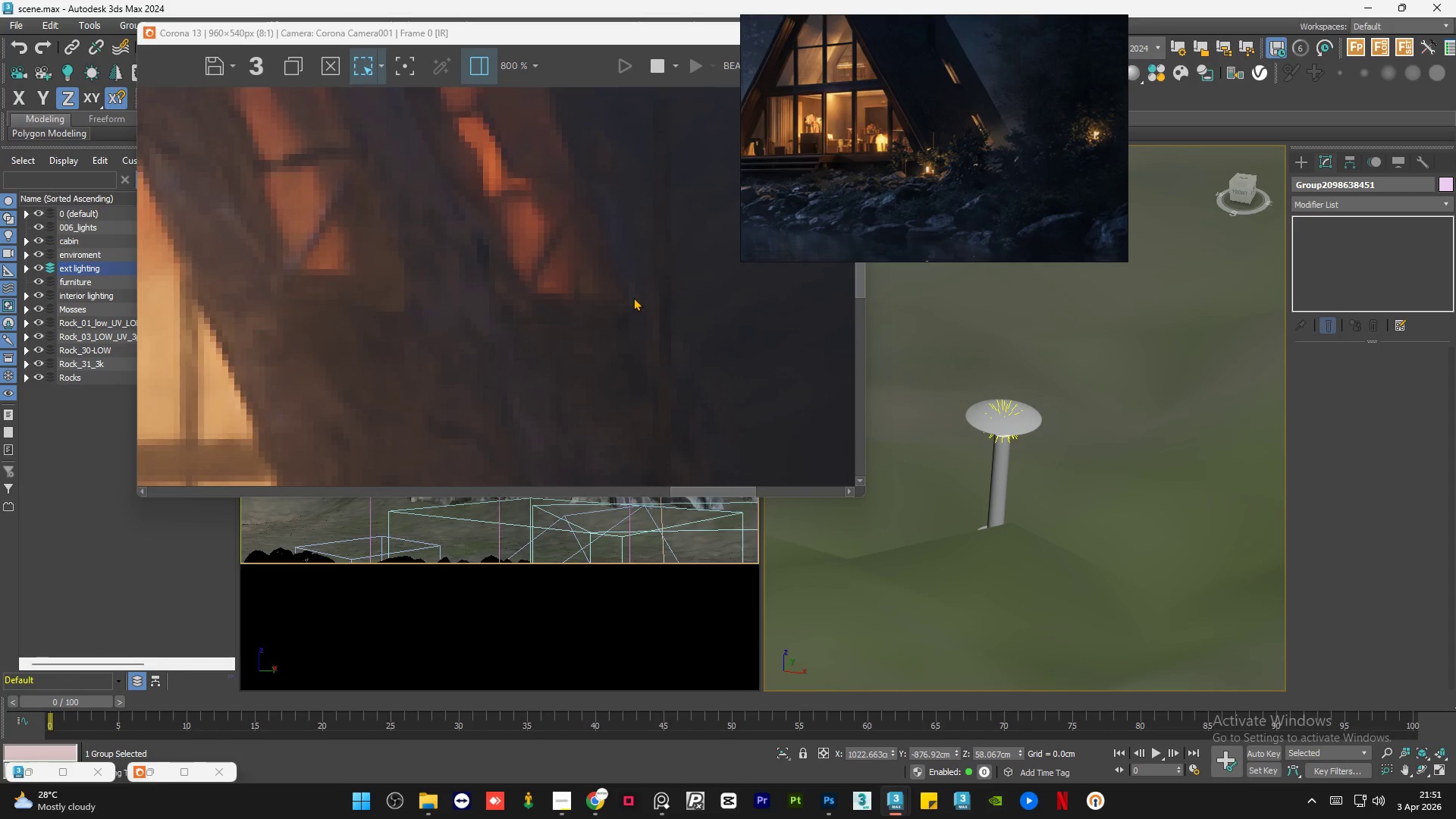 
scroll: coordinate [632, 298], scroll_direction: down, amount: 3.0
 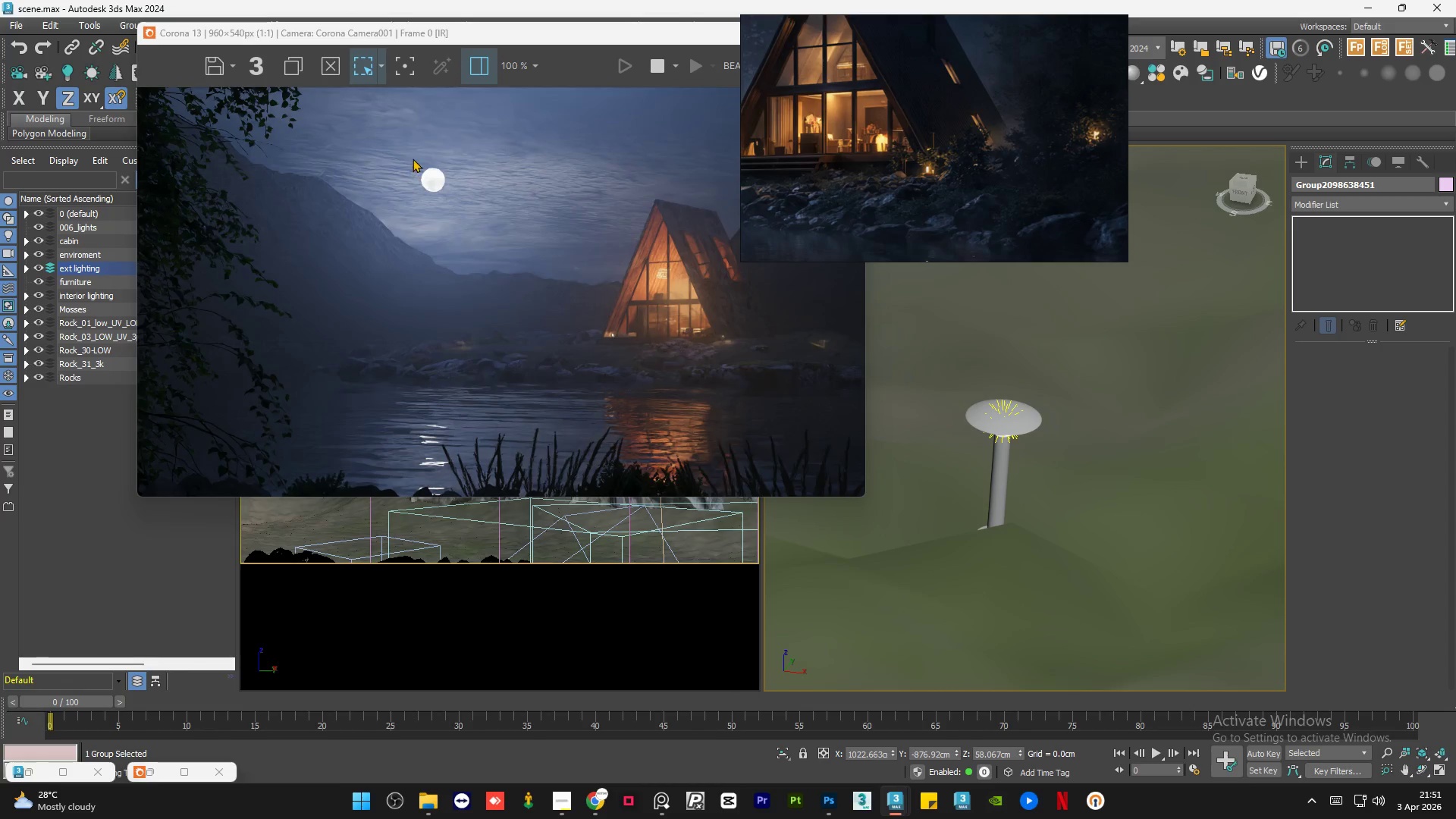 
scroll: coordinate [430, 176], scroll_direction: up, amount: 3.0
 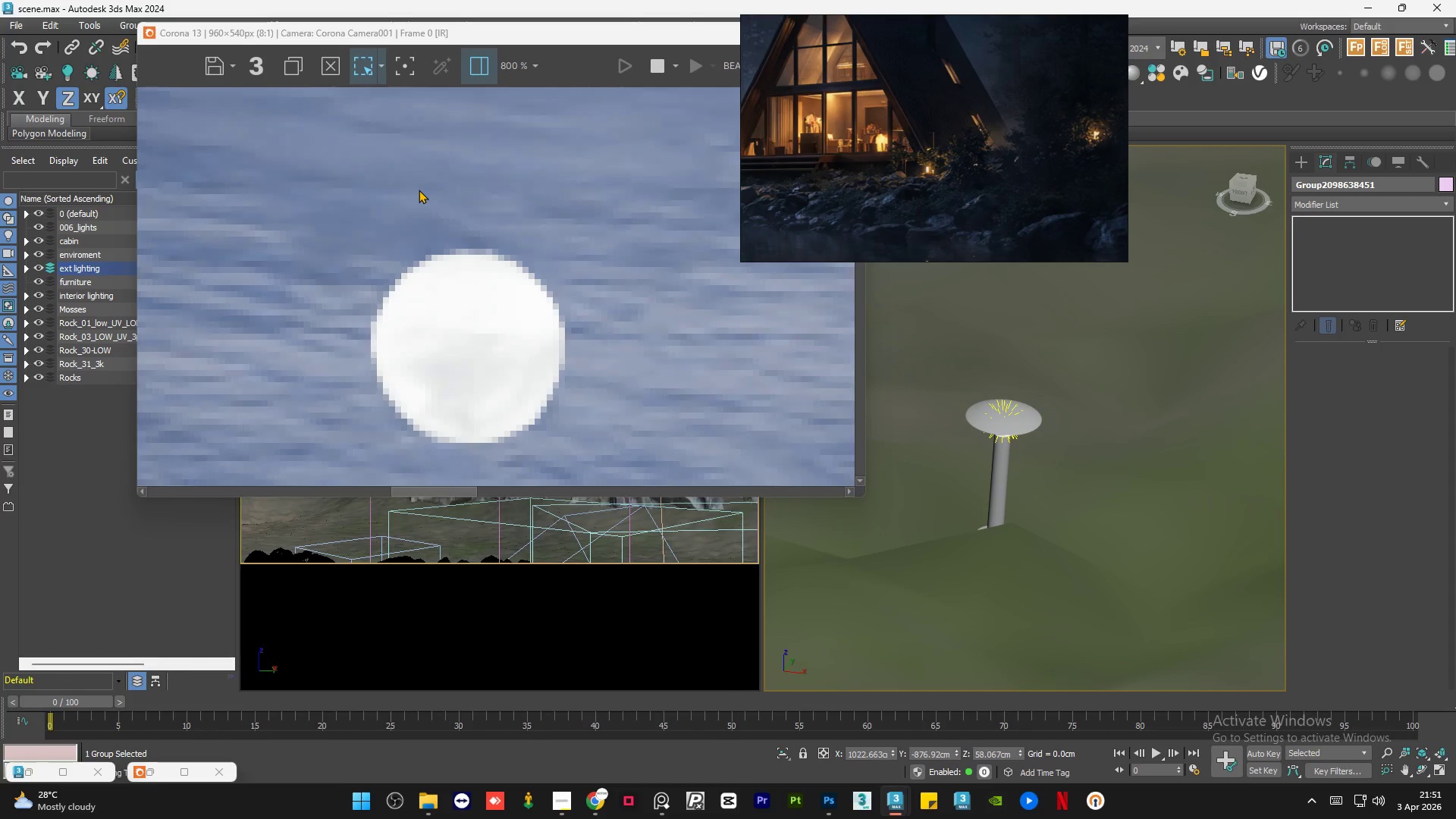 
scroll: coordinate [418, 190], scroll_direction: down, amount: 1.0
 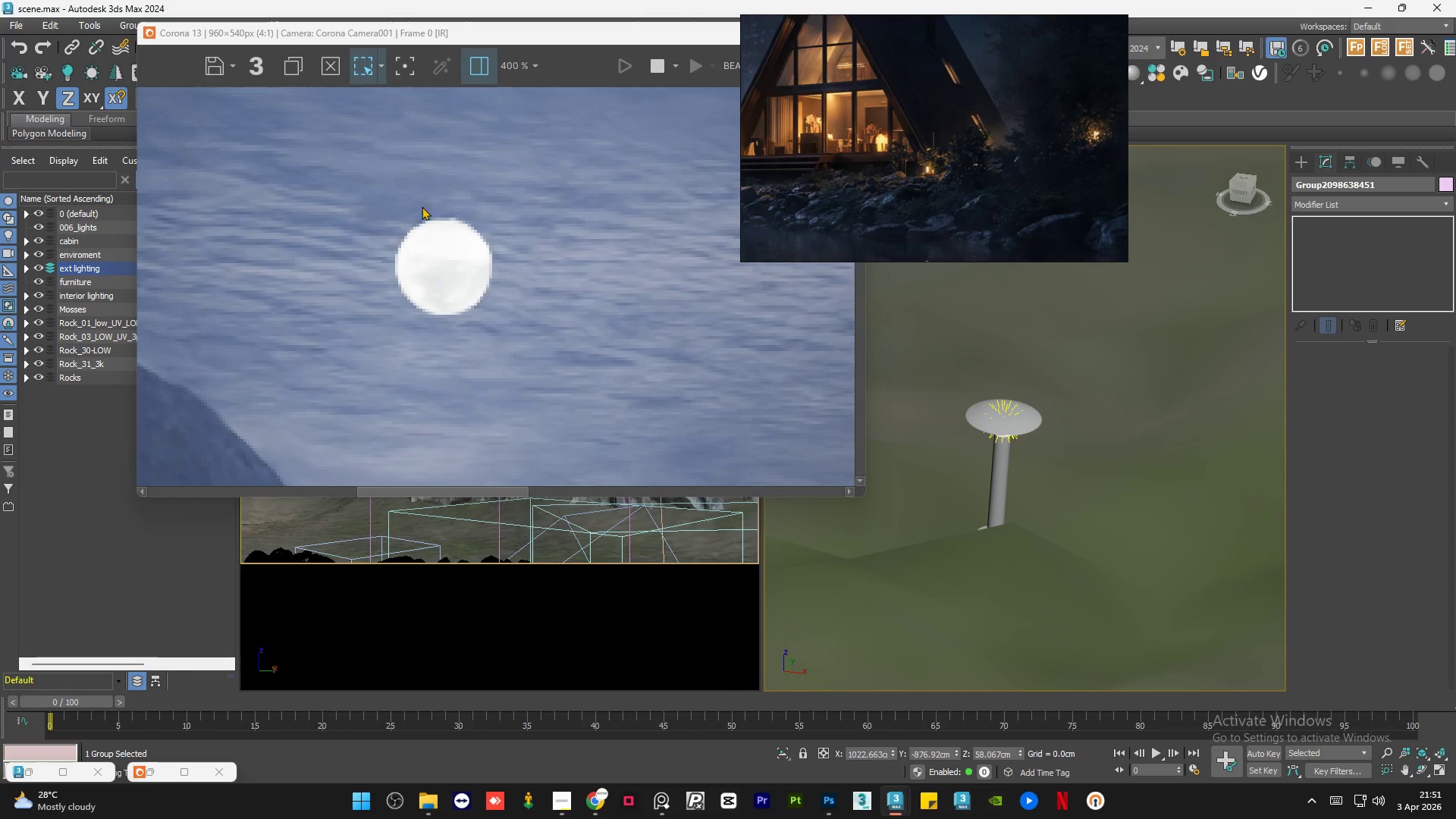 
scroll: coordinate [434, 244], scroll_direction: up, amount: 2.0
 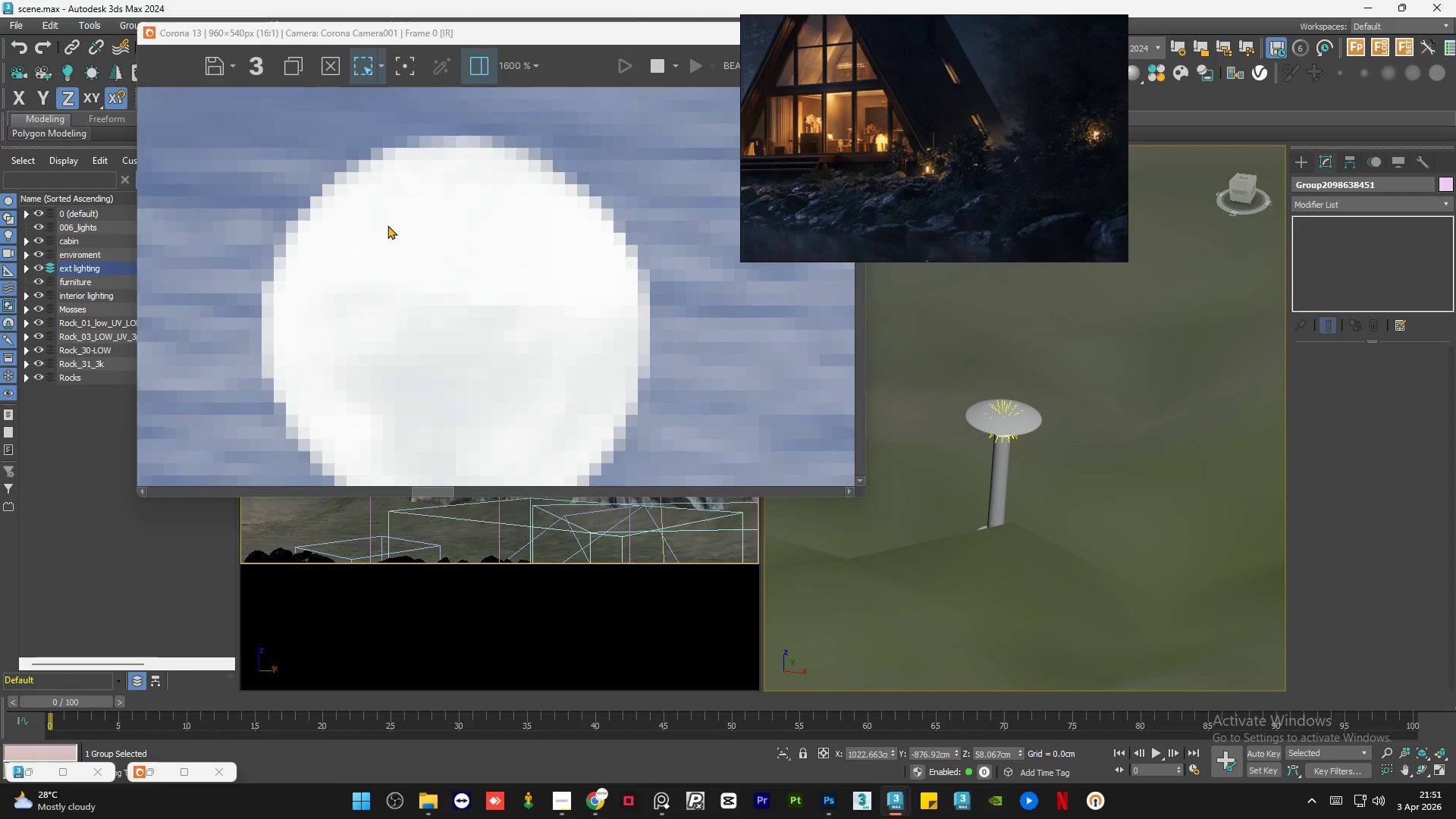 
scroll: coordinate [388, 225], scroll_direction: down, amount: 2.0
 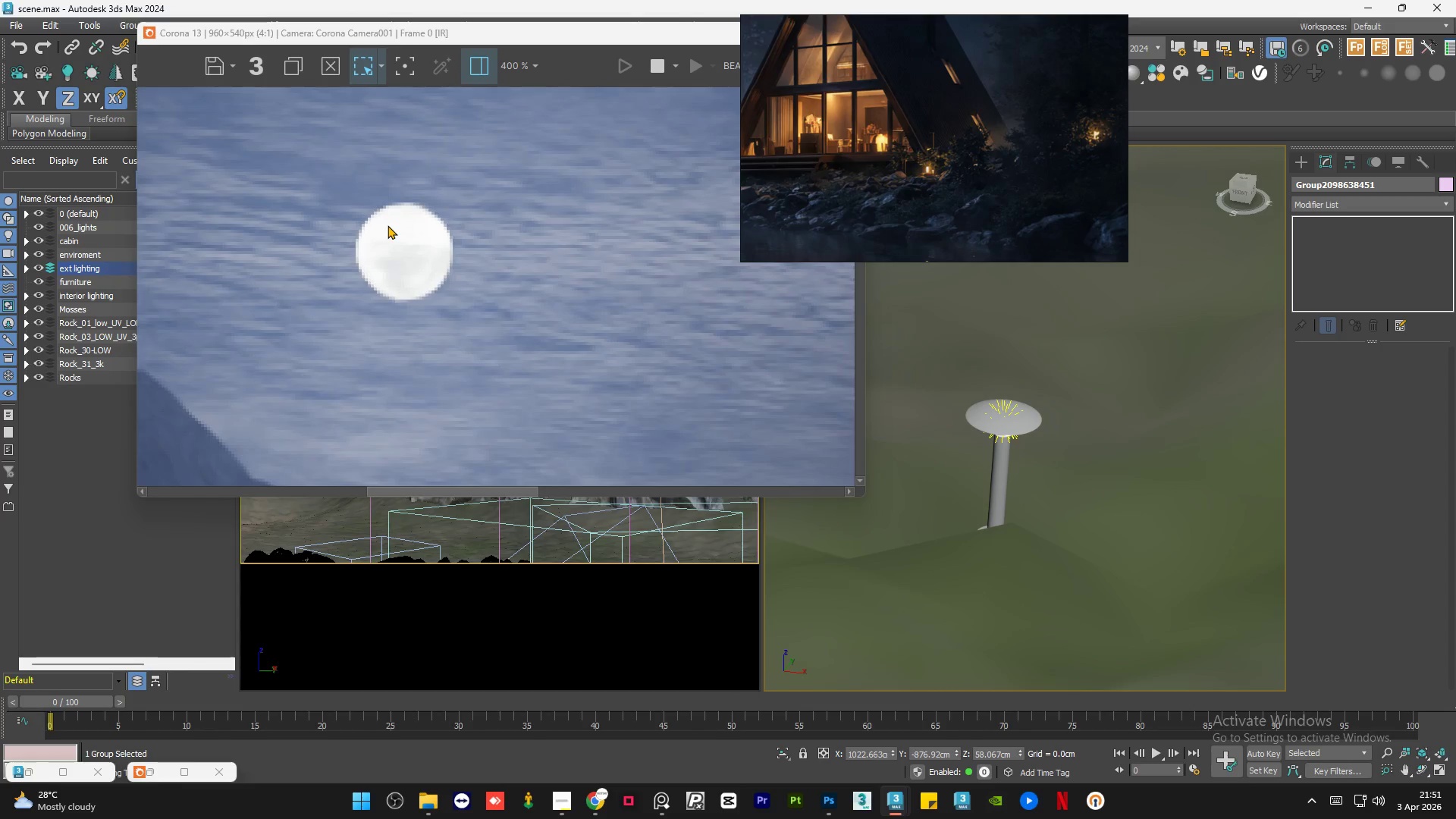 
scroll: coordinate [392, 228], scroll_direction: up, amount: 2.0
 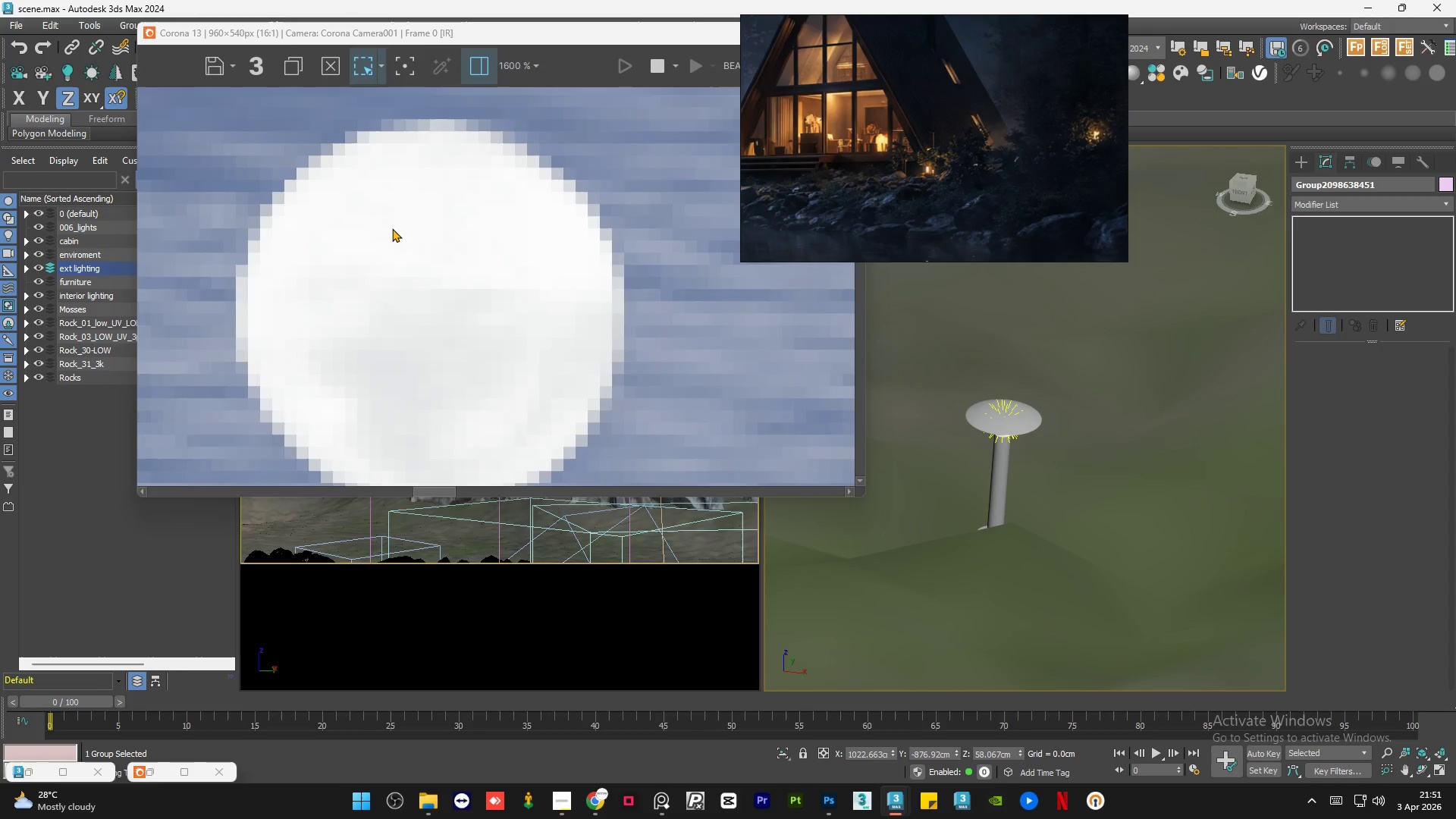 
scroll: coordinate [392, 228], scroll_direction: down, amount: 3.0
 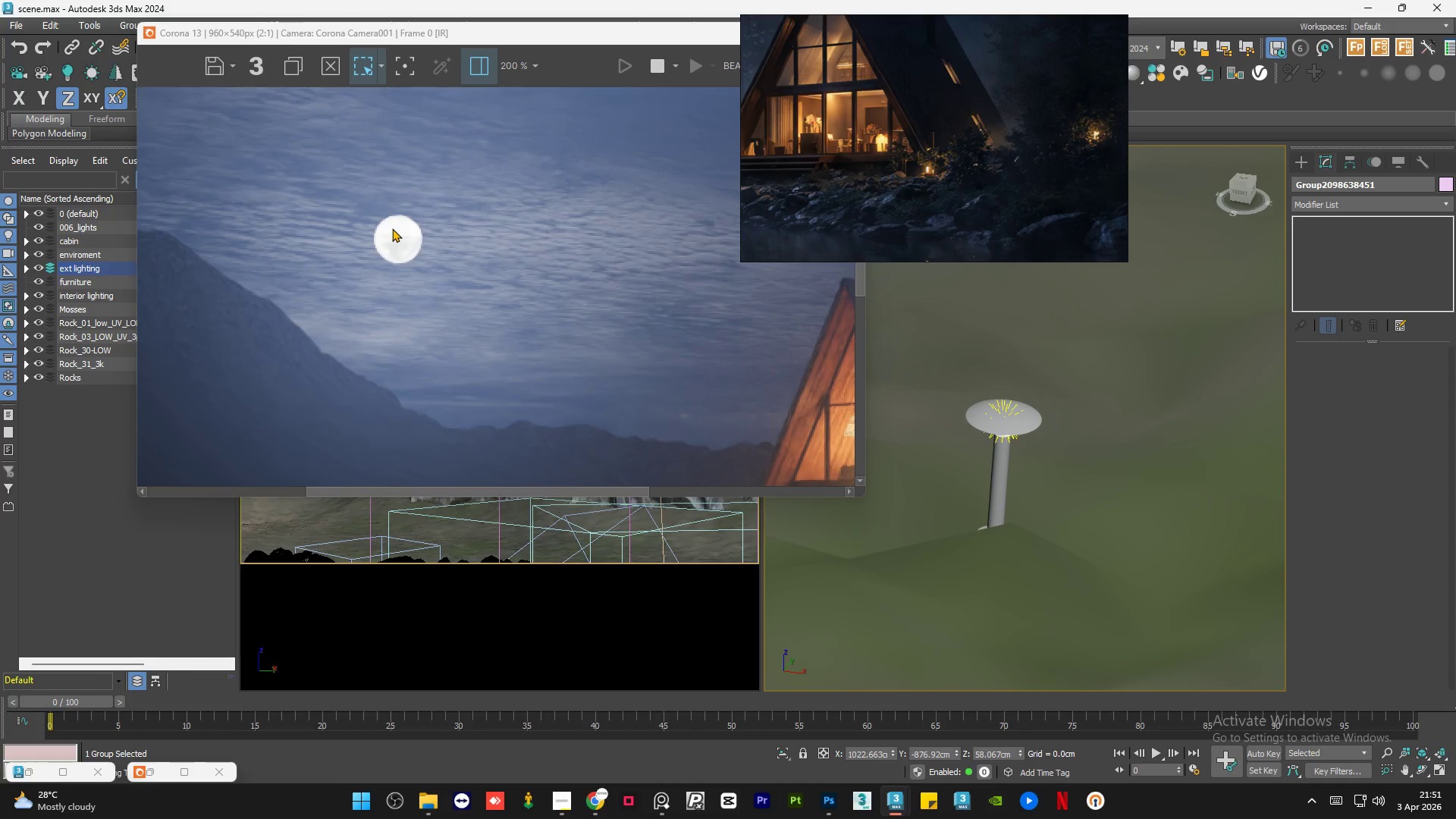 
wait(11.76)
 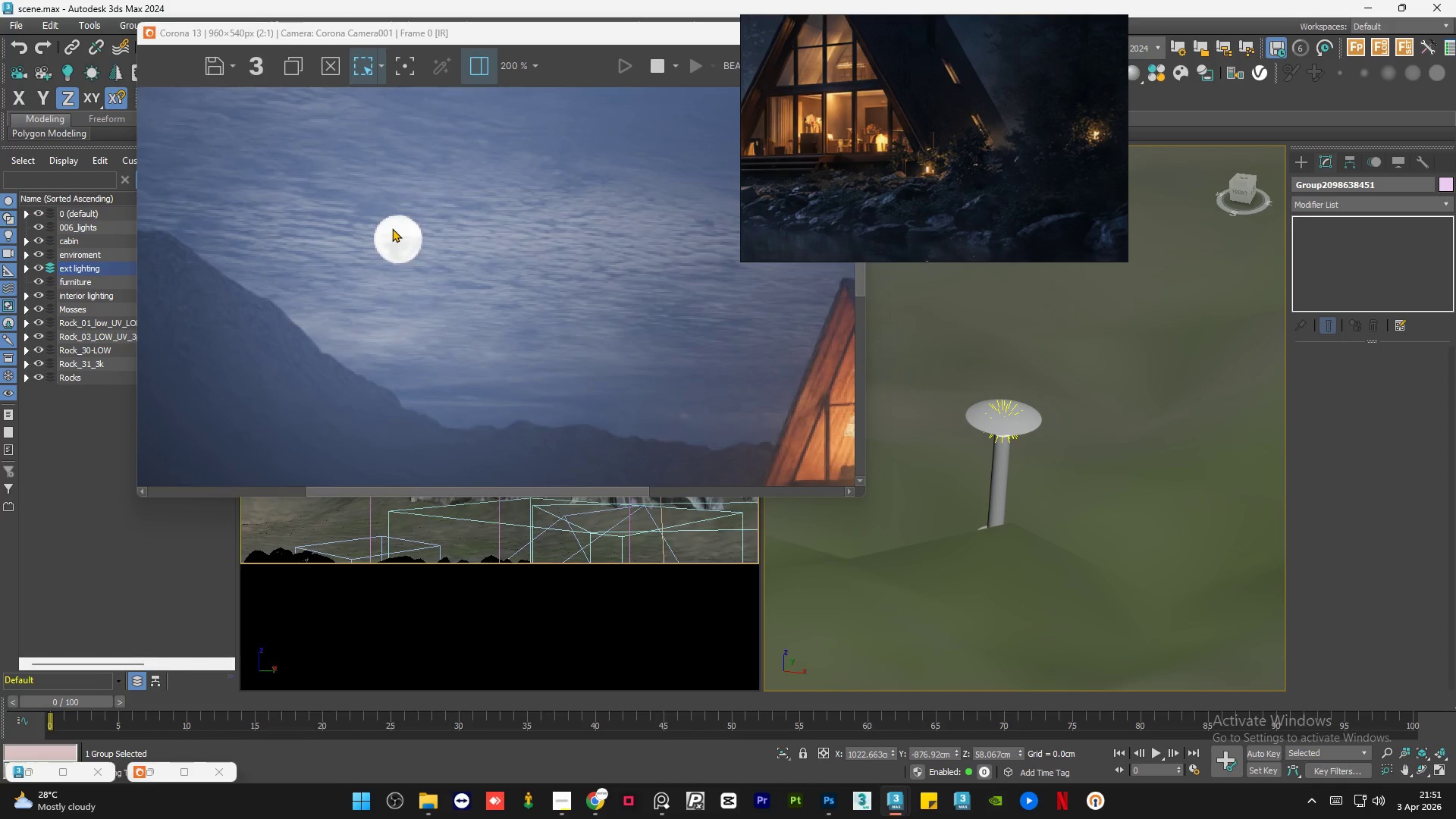 
scroll: coordinate [392, 228], scroll_direction: none, amount: 0.0
 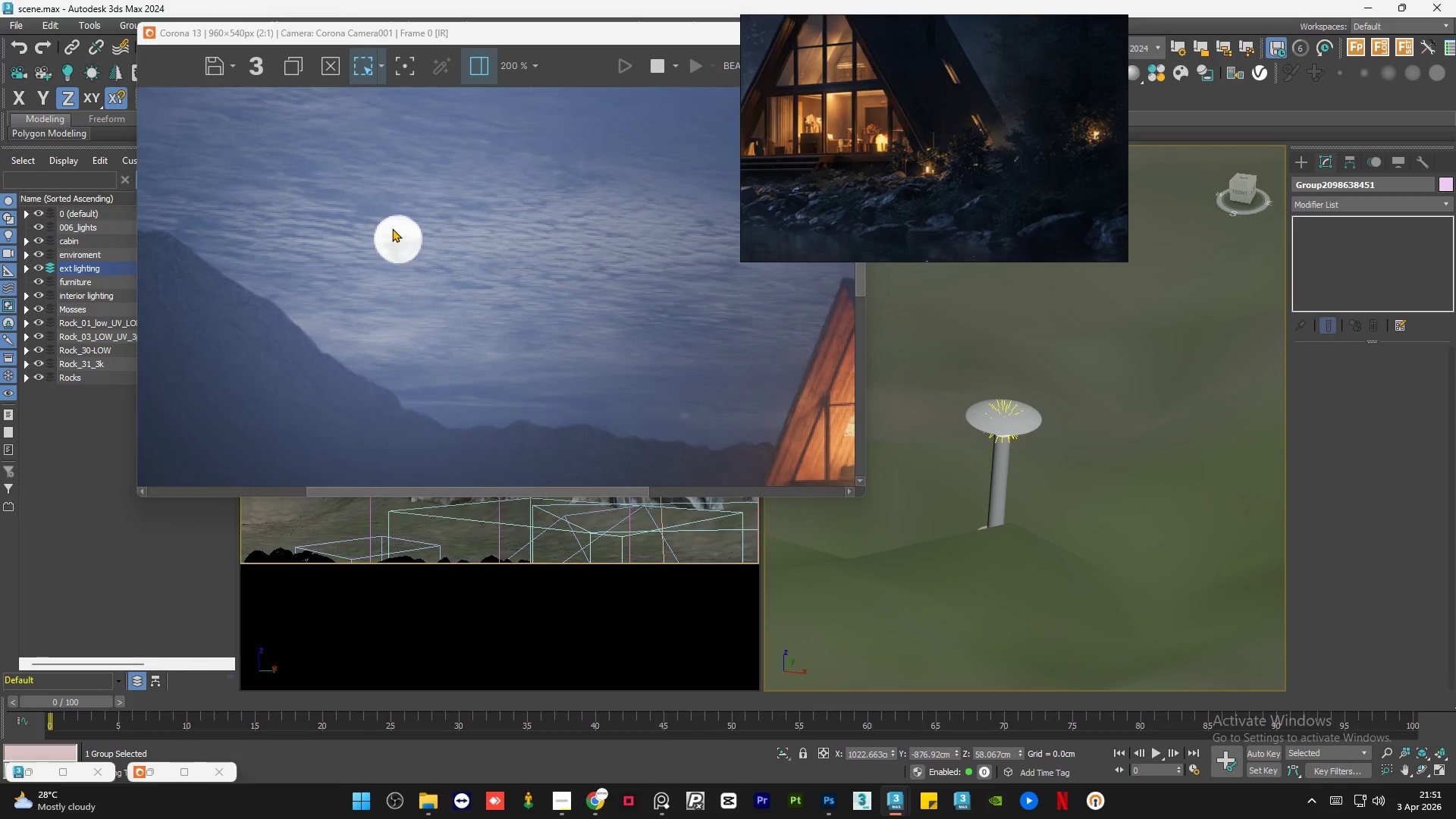 
scroll: coordinate [392, 228], scroll_direction: down, amount: 1.0
 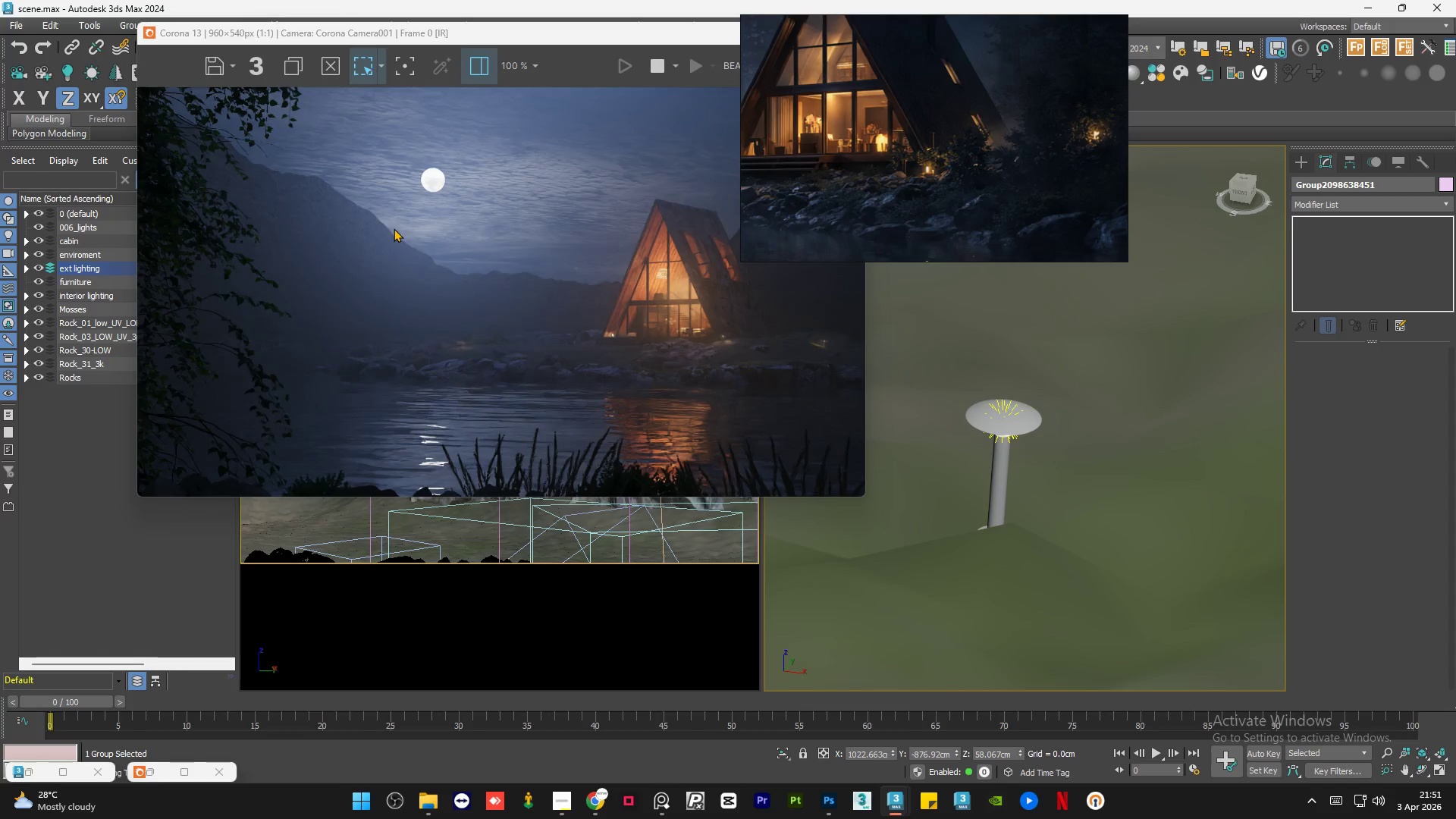 
scroll: coordinate [378, 240], scroll_direction: up, amount: 2.0
 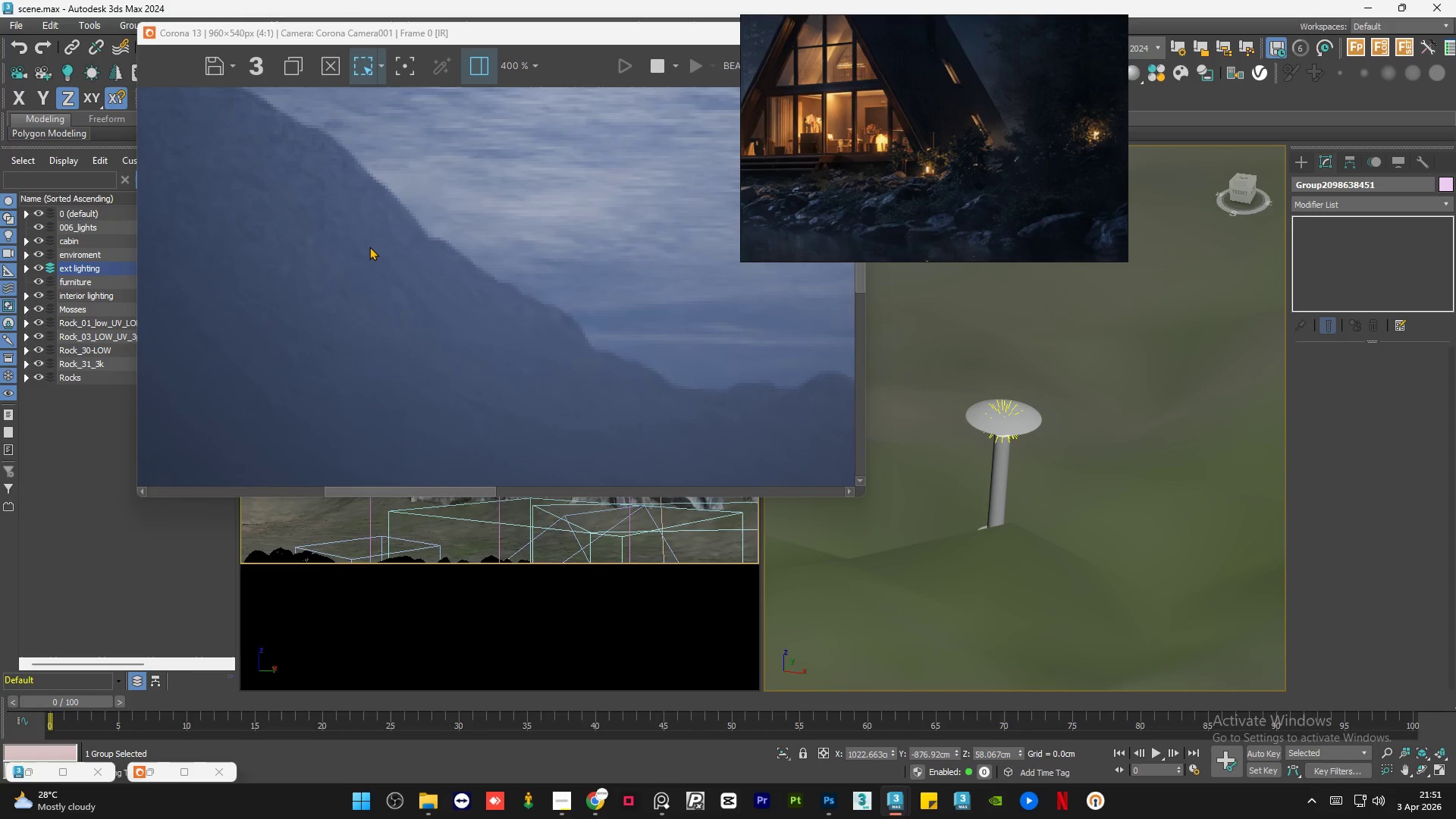 
scroll: coordinate [369, 246], scroll_direction: down, amount: 2.0
 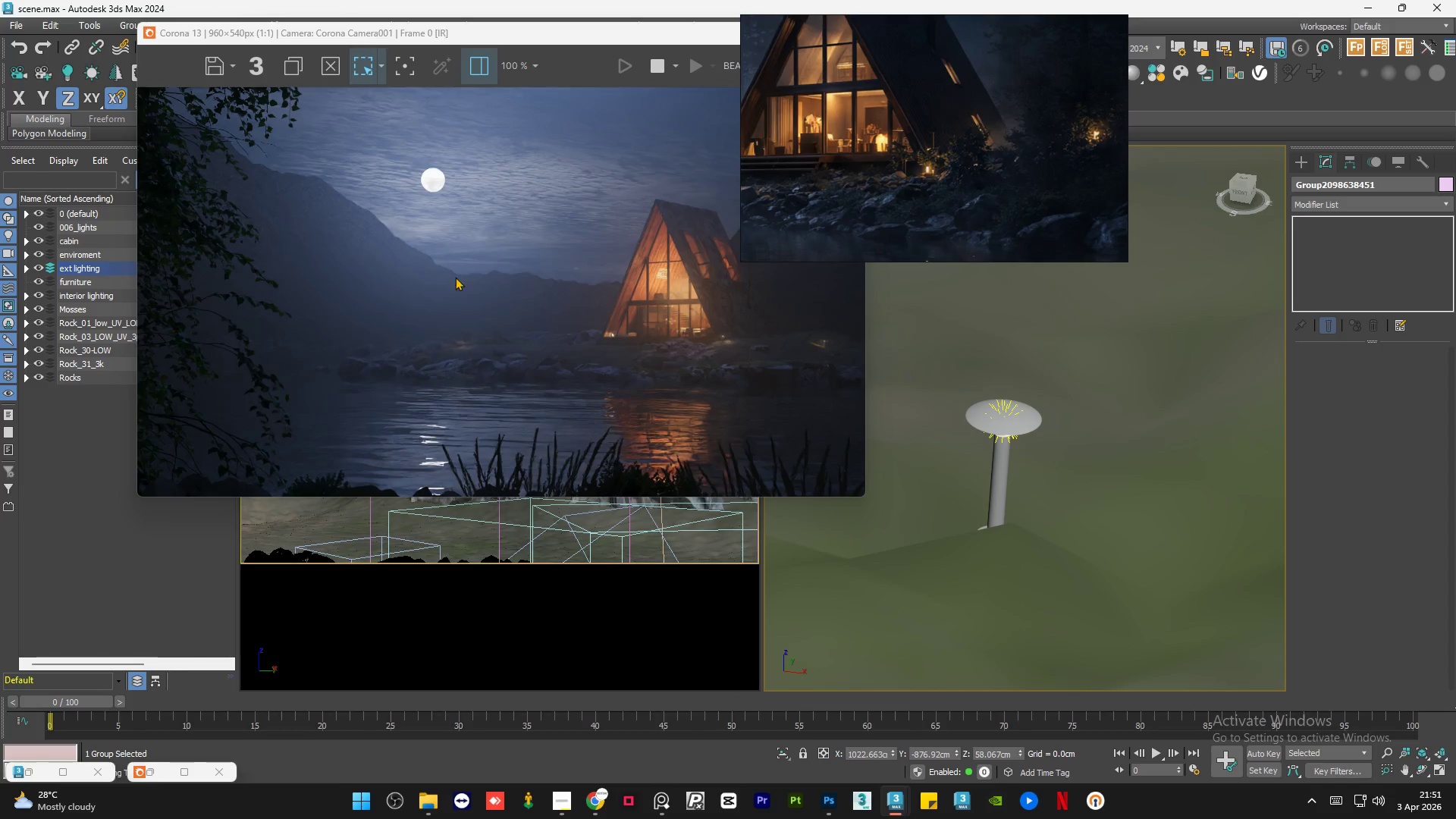 
scroll: coordinate [607, 343], scroll_direction: up, amount: 2.0
 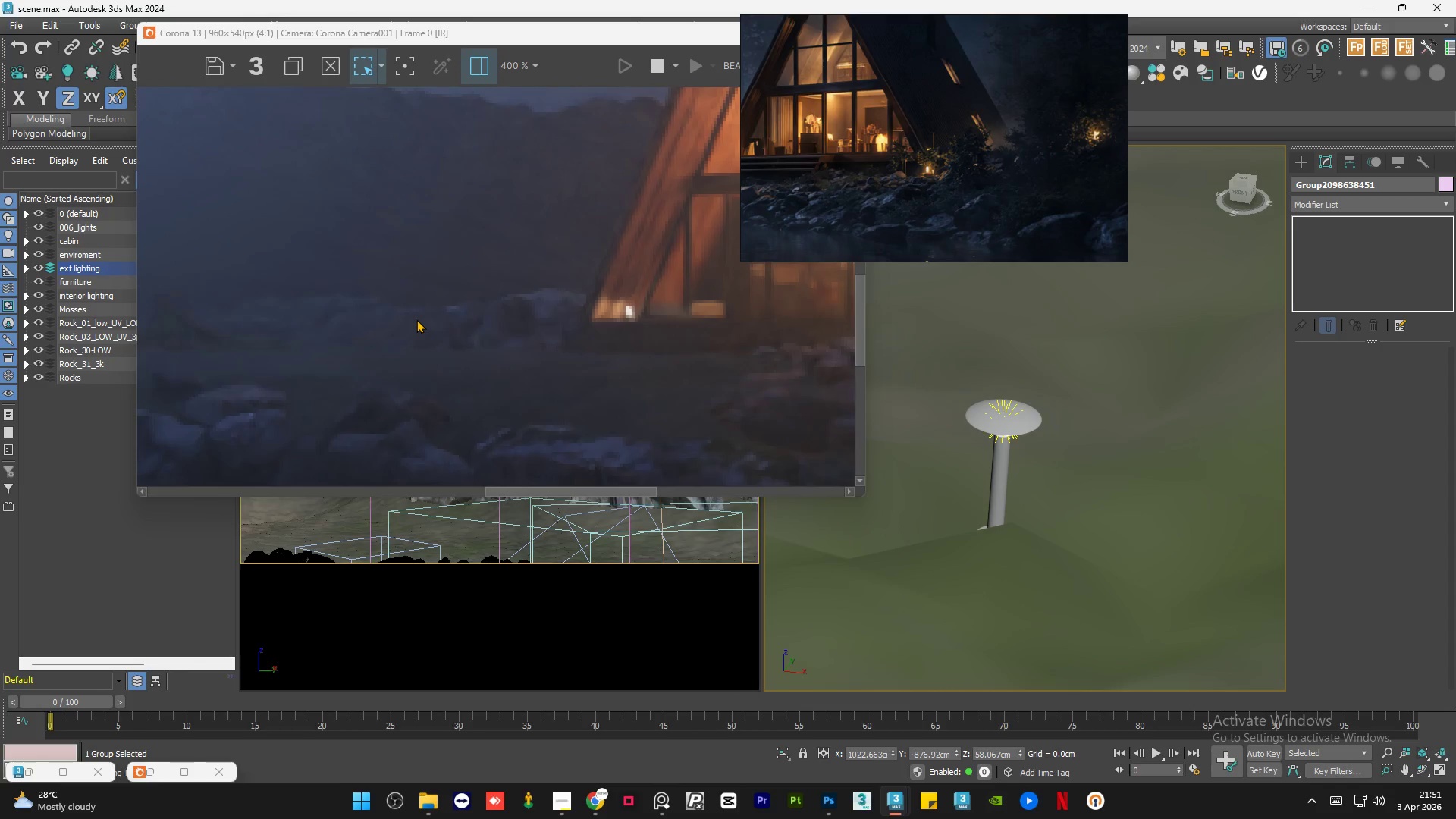 
scroll: coordinate [416, 319], scroll_direction: down, amount: 1.0
 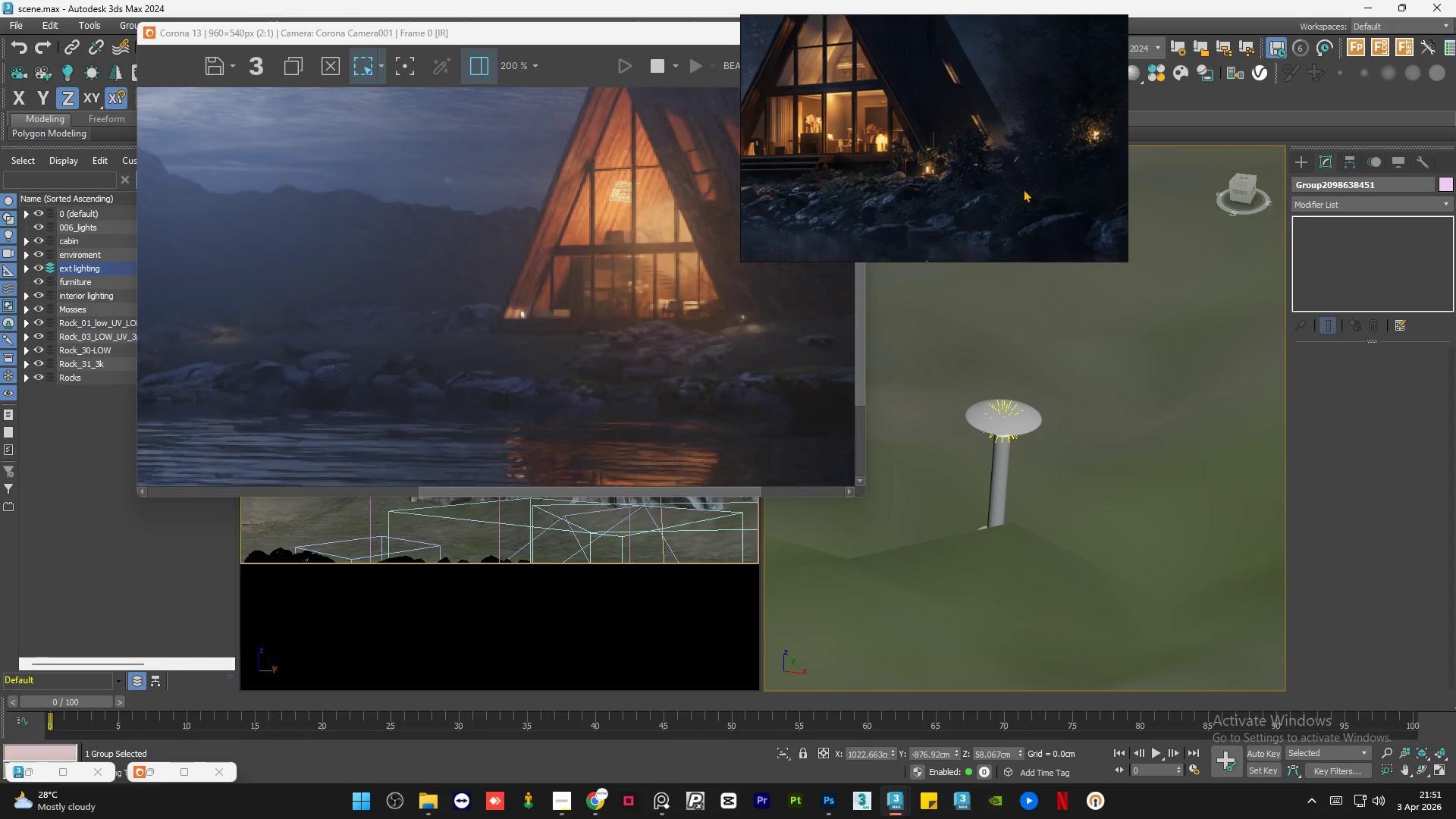 
scroll: coordinate [881, 178], scroll_direction: up, amount: 2.0
 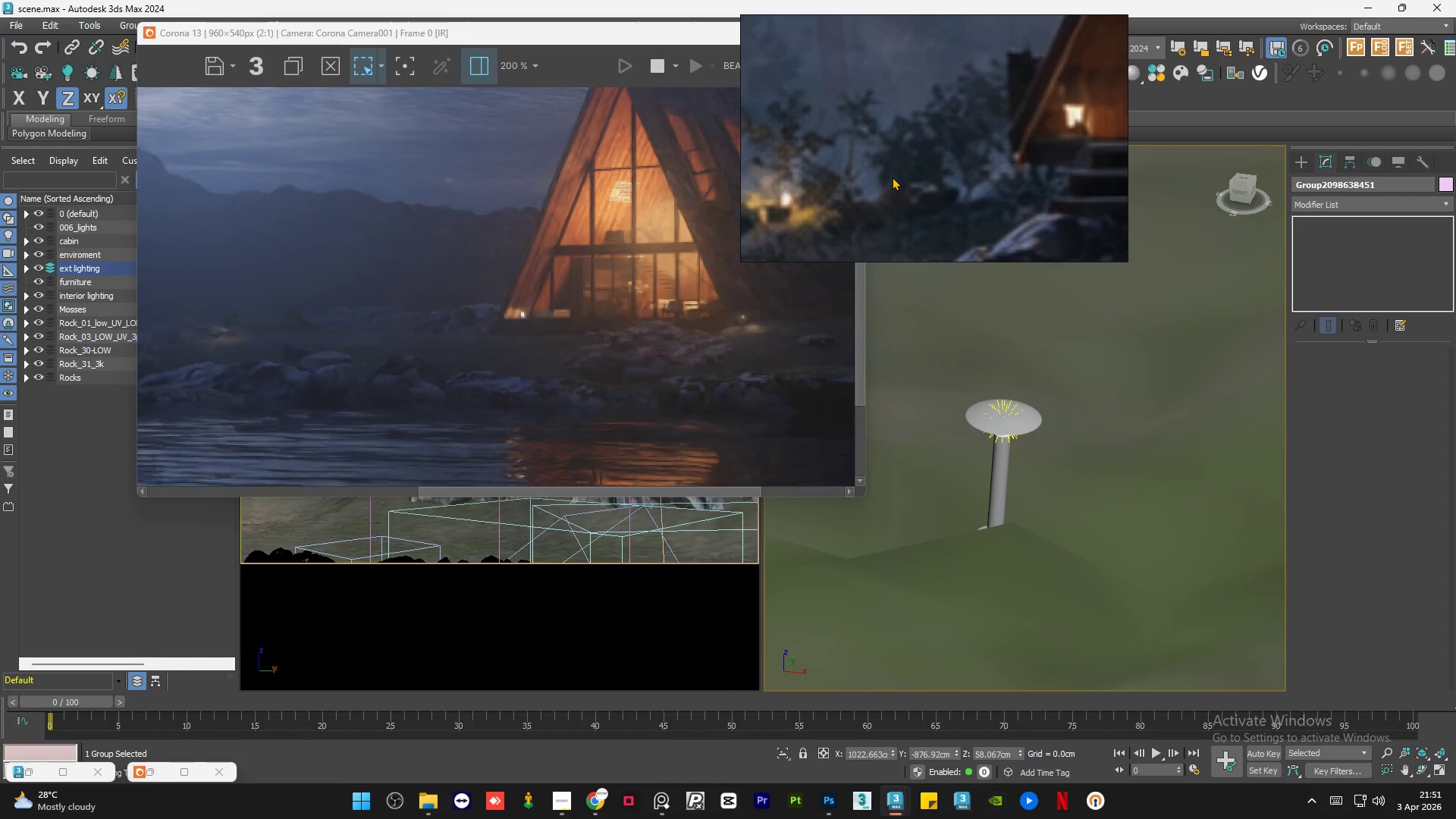 
scroll: coordinate [929, 168], scroll_direction: down, amount: 7.0
 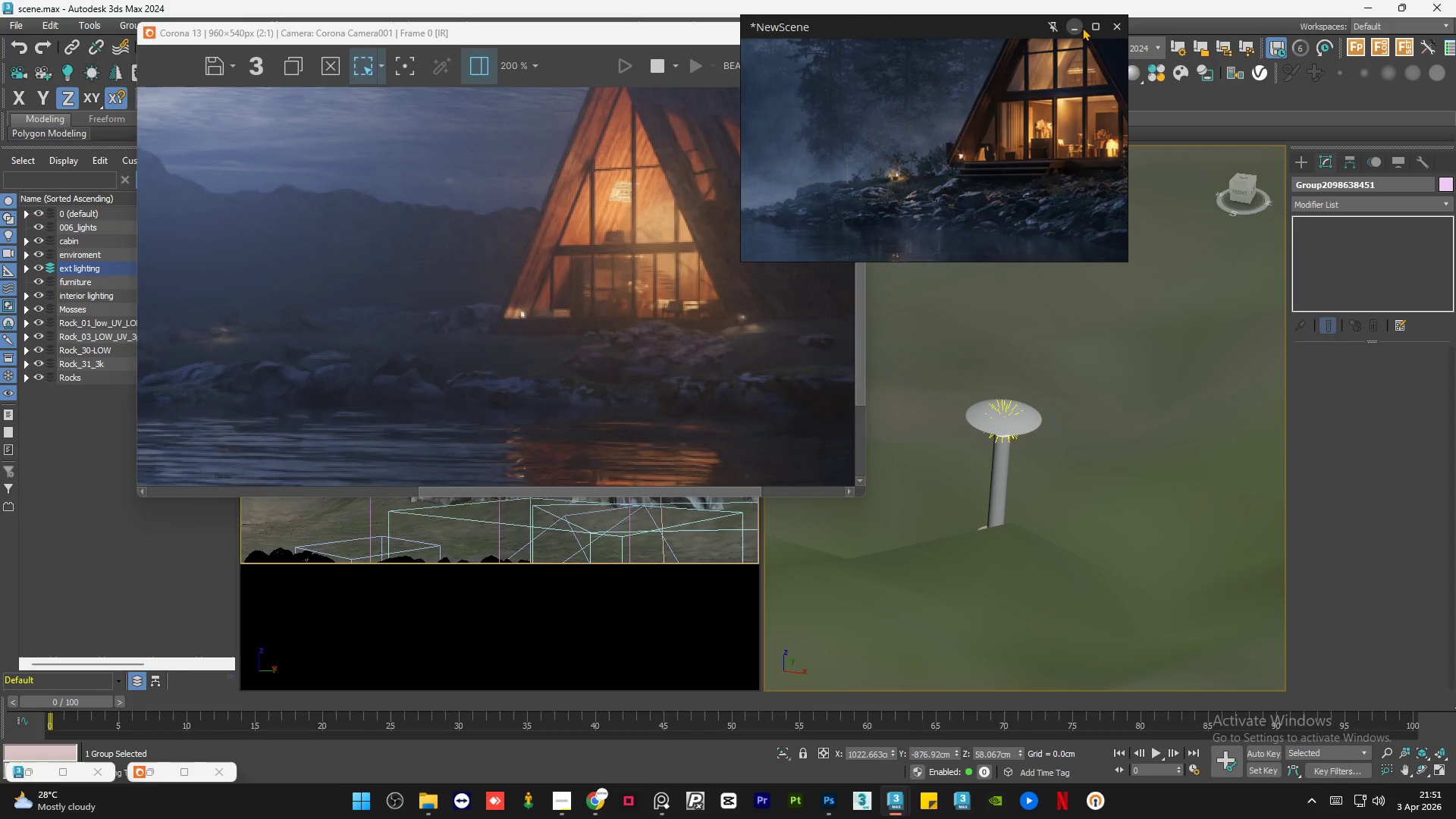 
left_click([1082, 27])
 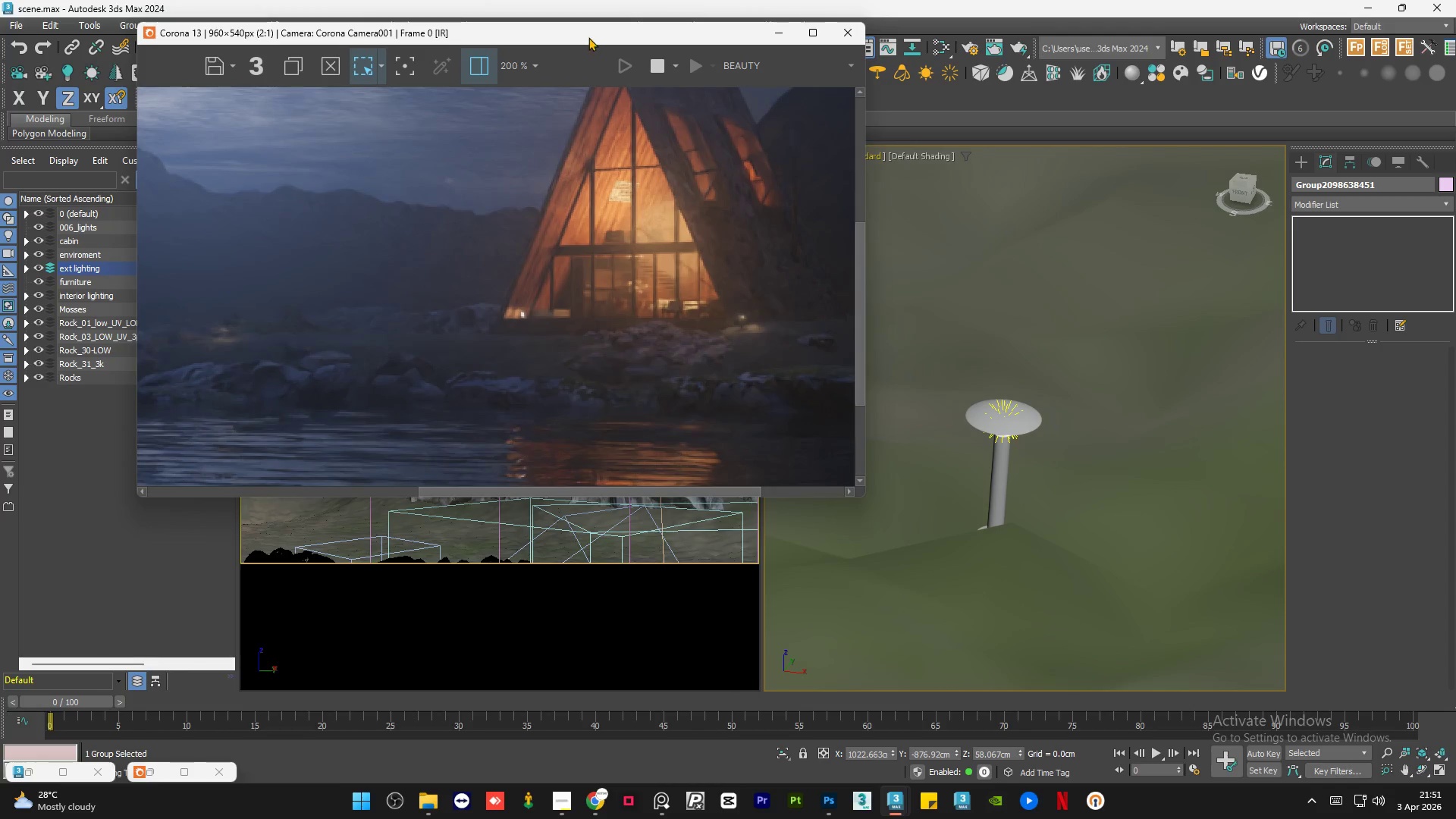 
left_click_drag(start_coordinate=[585, 38], to_coordinate=[520, 40])
 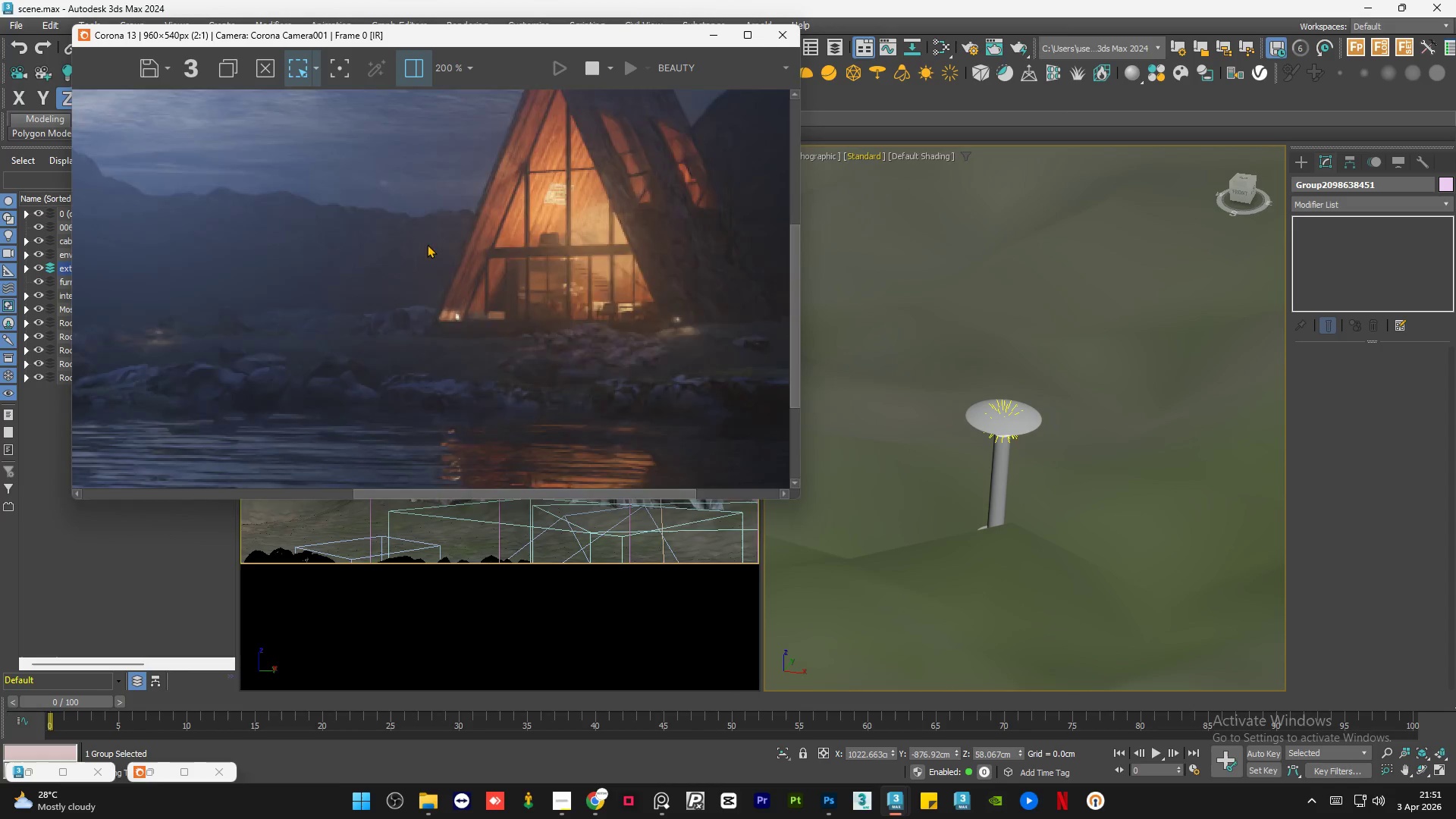 
scroll: coordinate [1017, 453], scroll_direction: down, amount: 19.0
 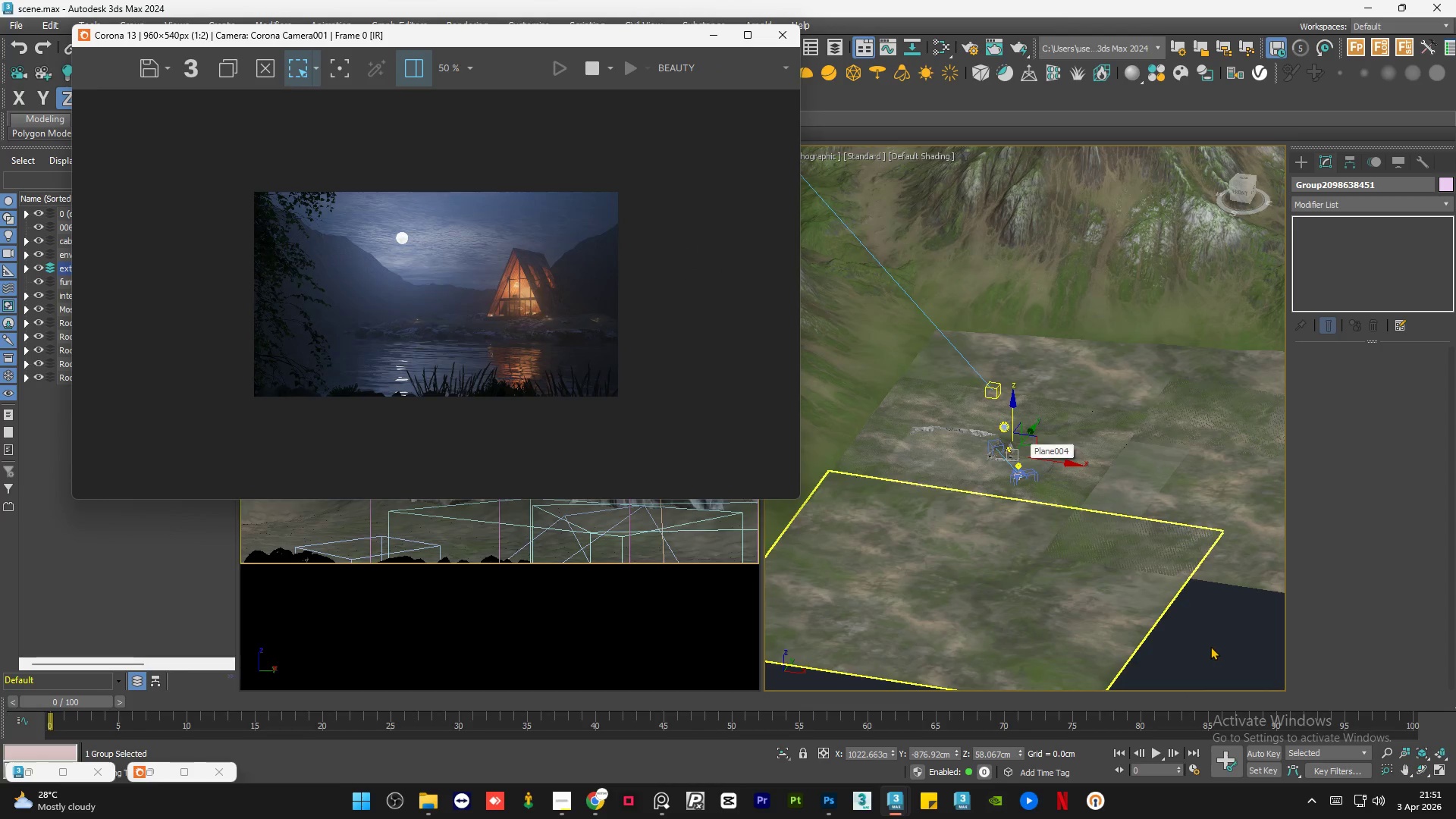 
left_click([1210, 646])
 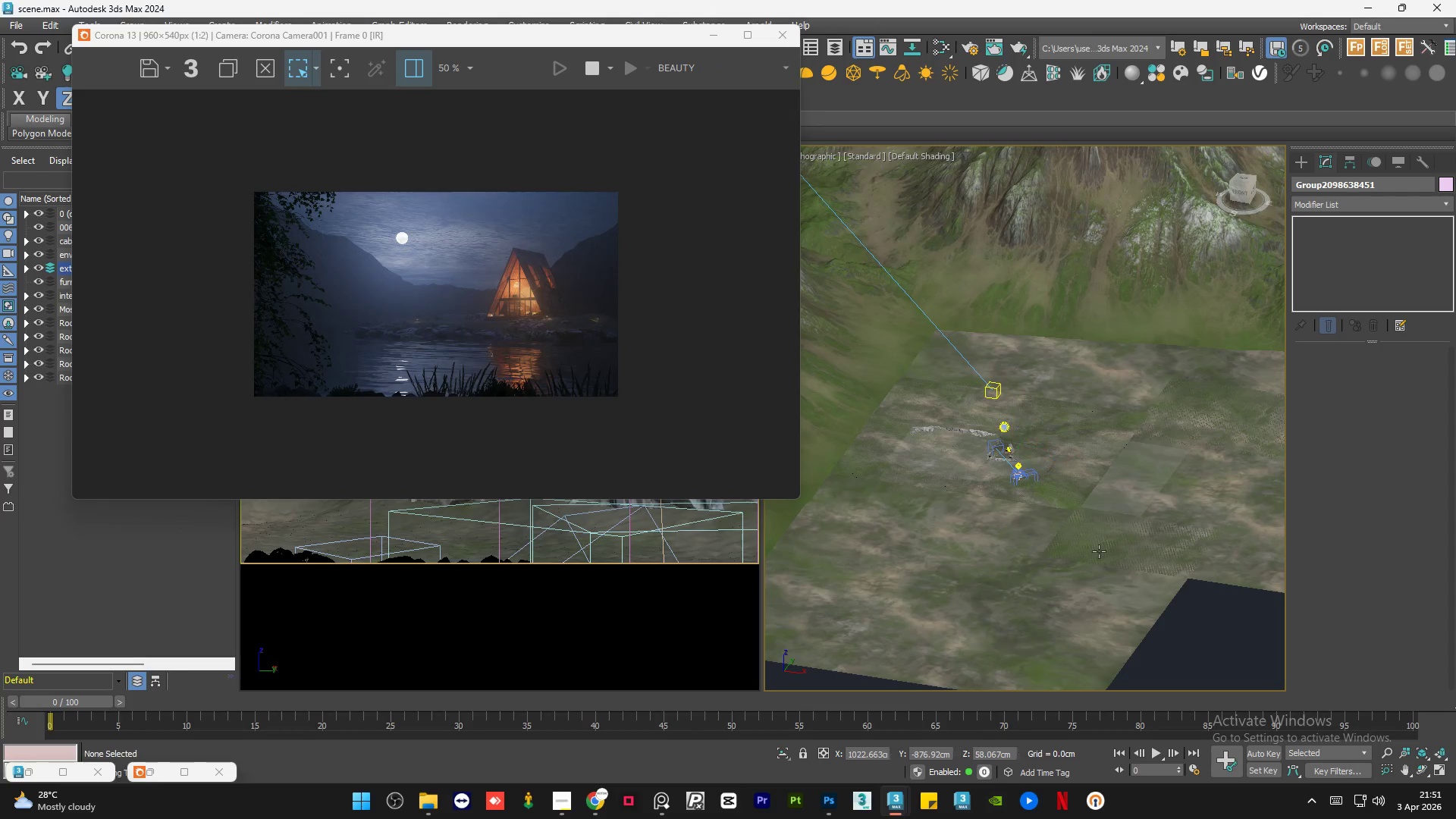 
hold_key(key=AltLeft, duration=0.97)
 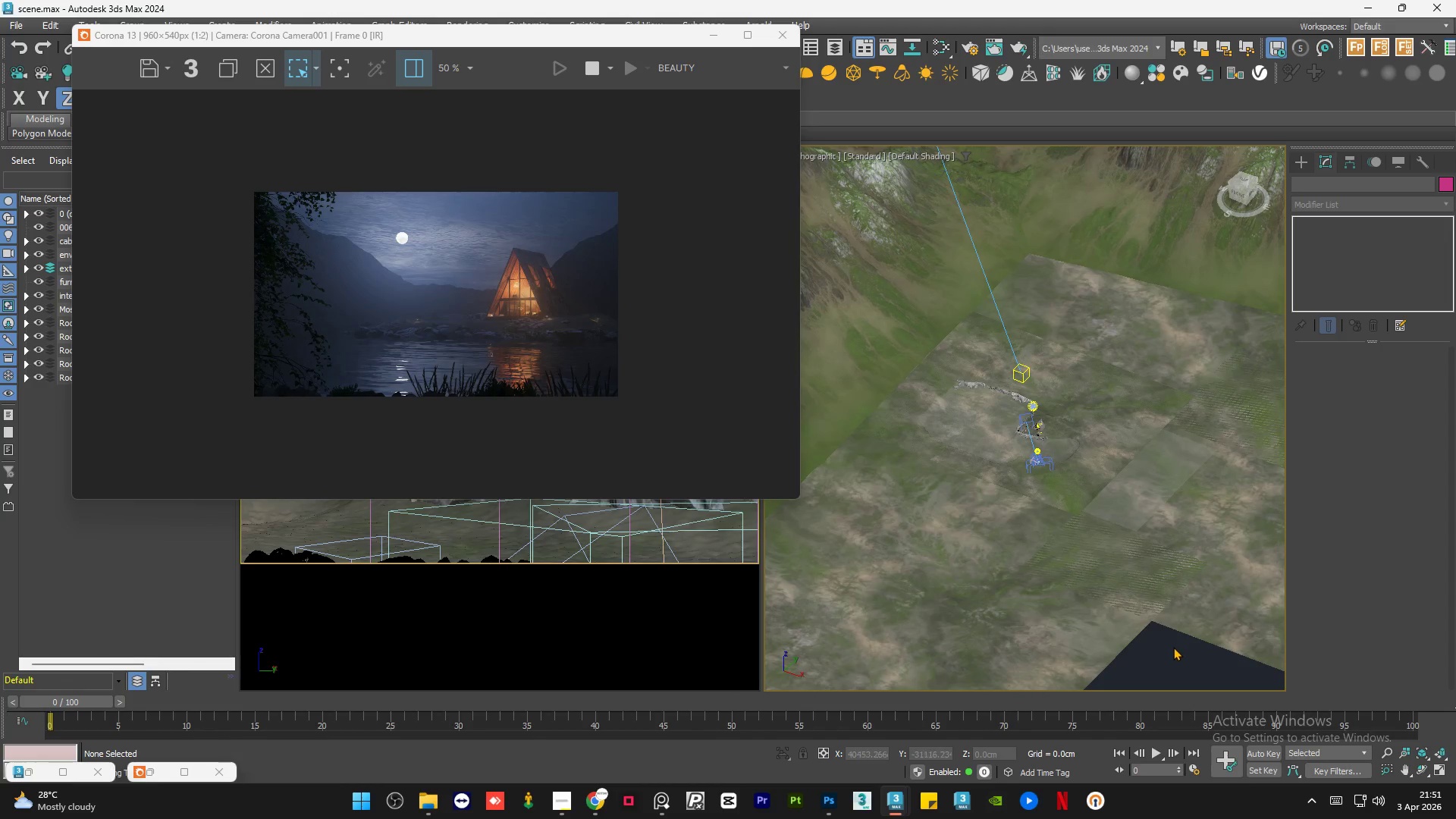 
left_click([1172, 647])
 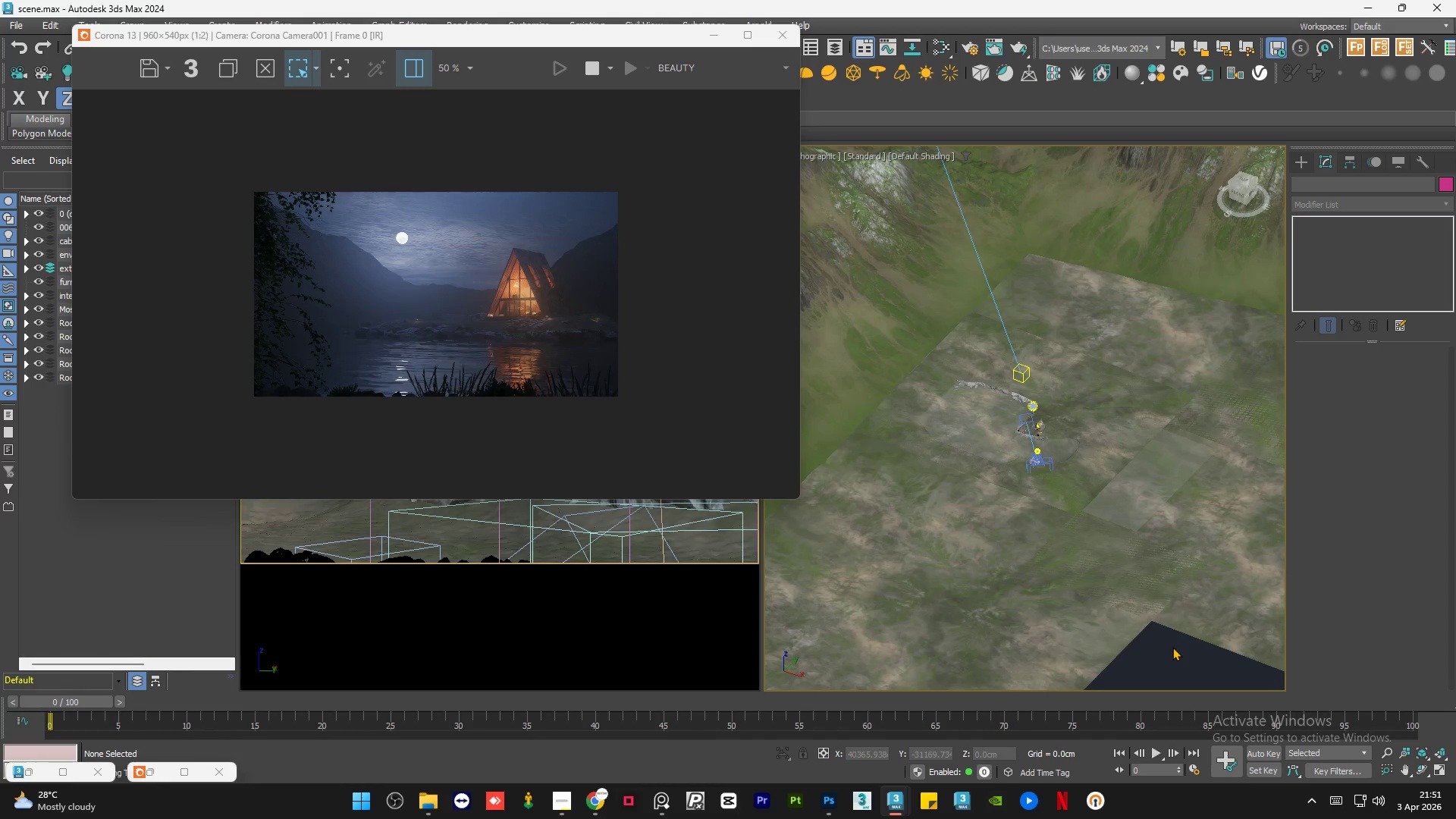 
double_click([1172, 647])
 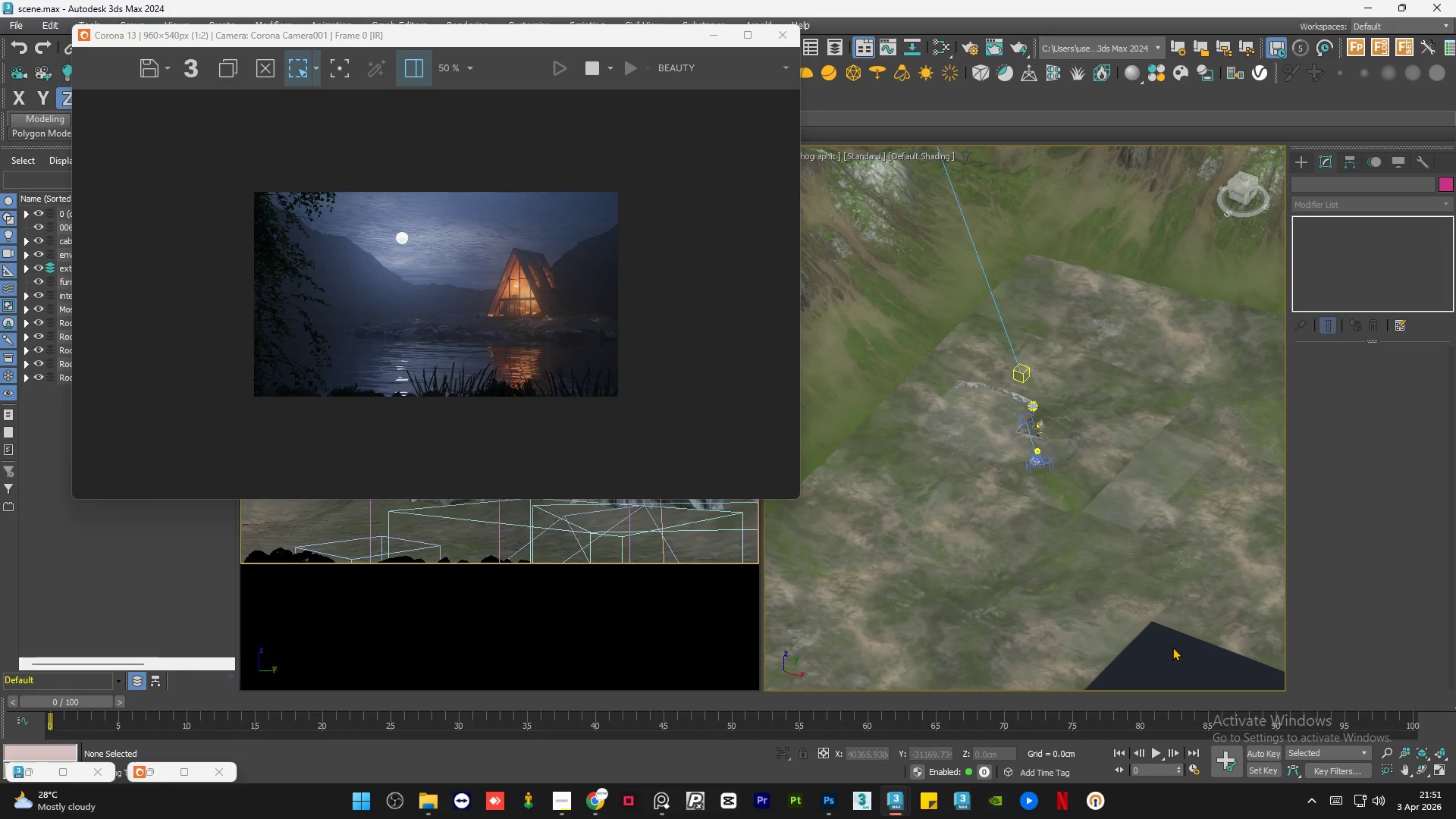 
triple_click([1172, 647])